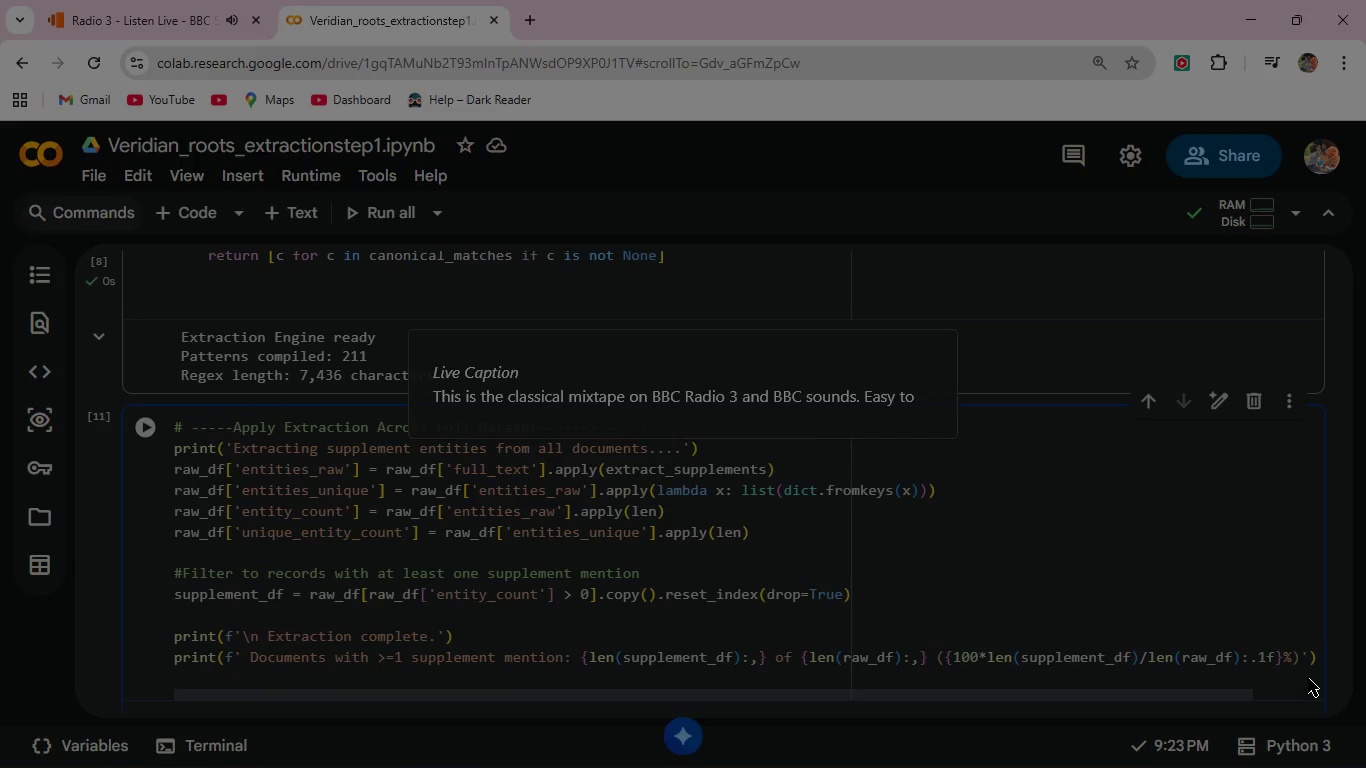 
wait(6.55)
 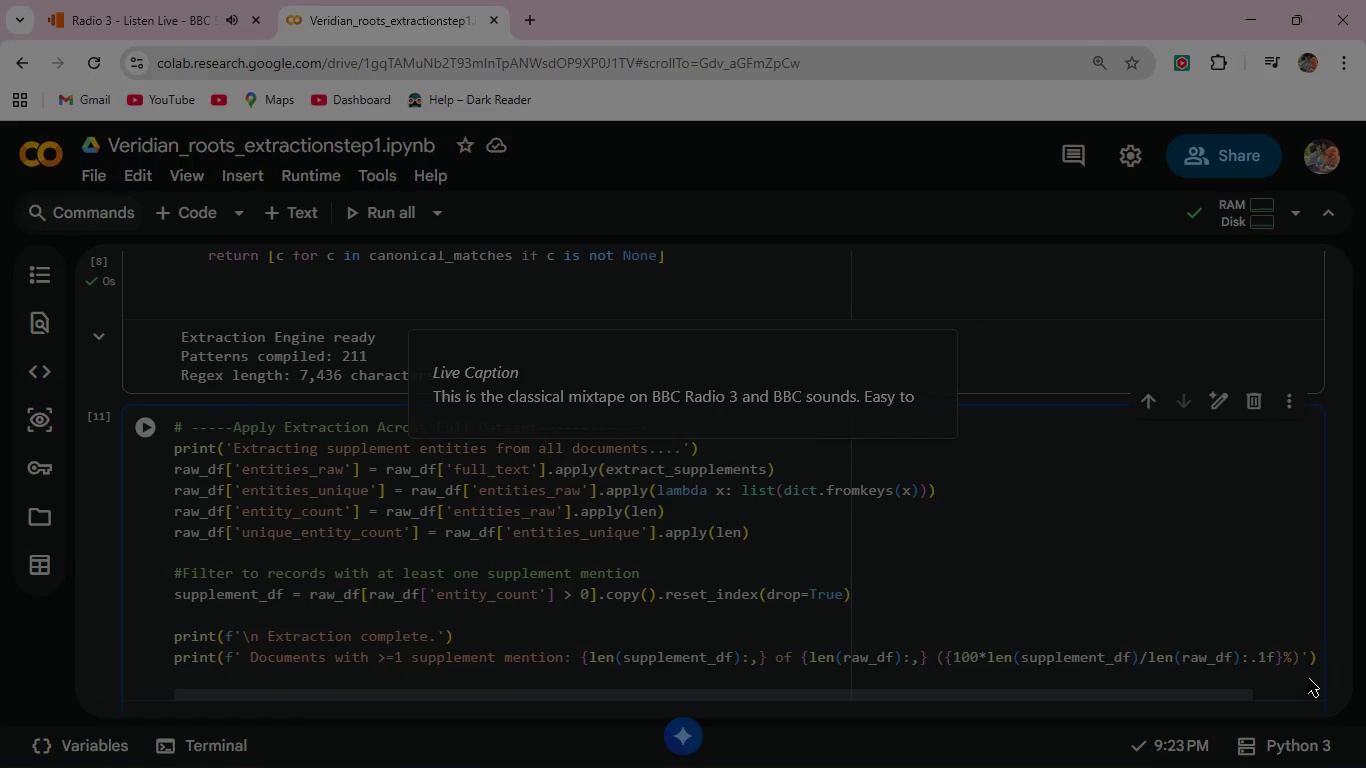 
type(print(f' Avg mentions per document: {)
 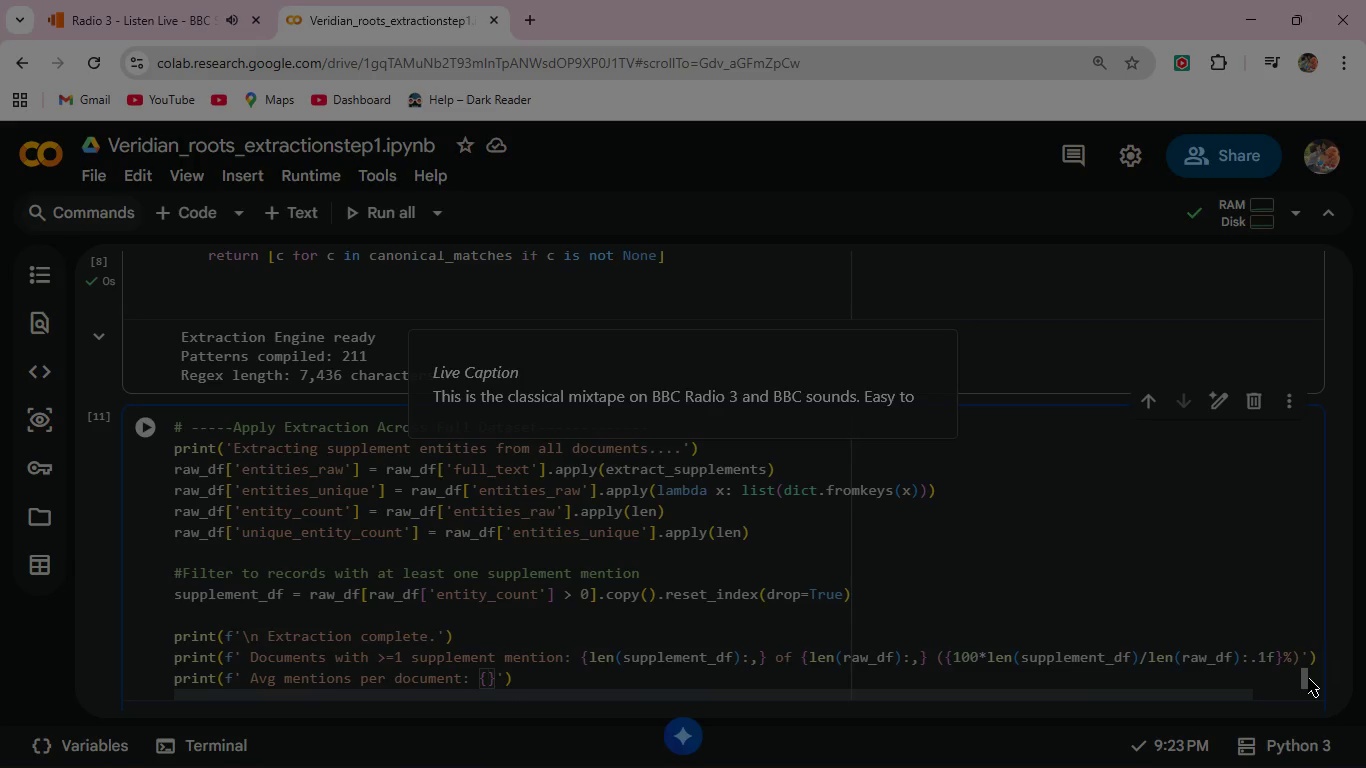 
wait(20.12)
 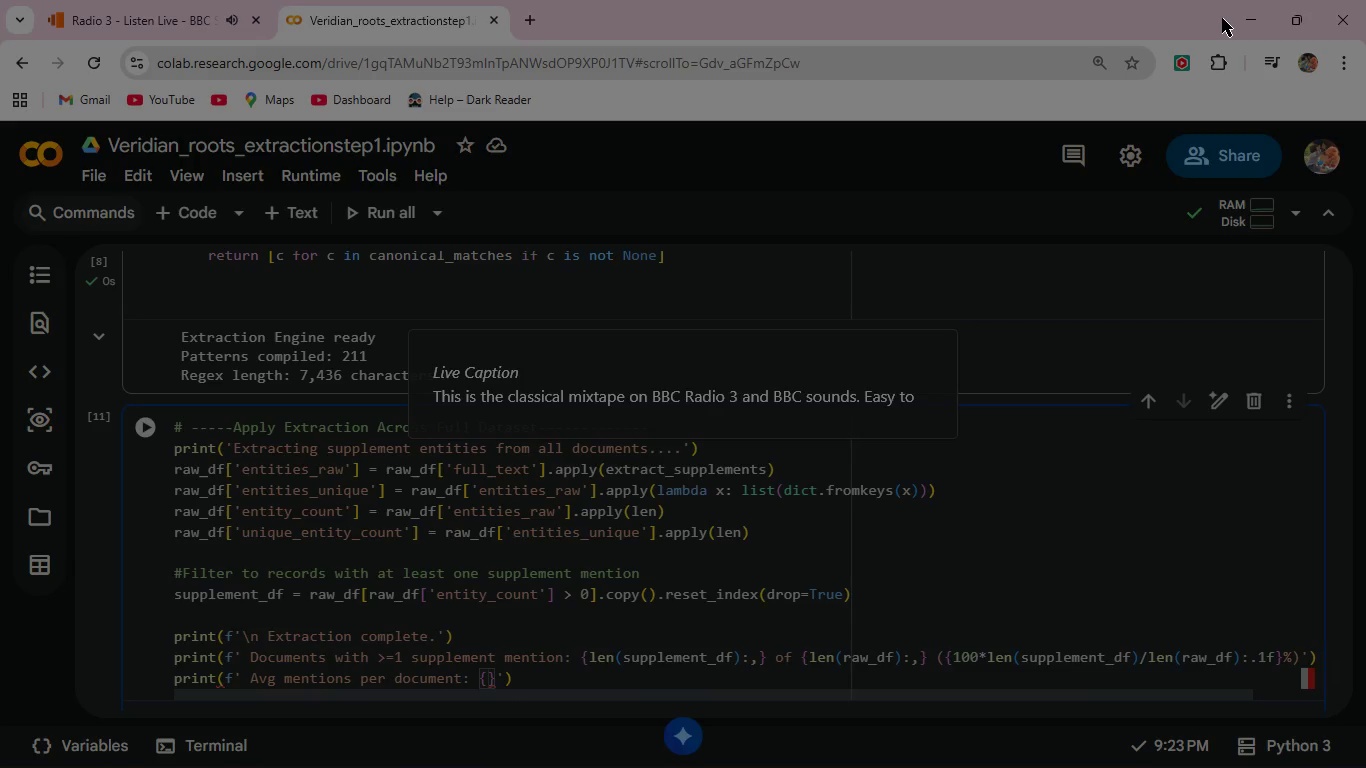 
hold_key(key=Backspace, duration=0.67)
 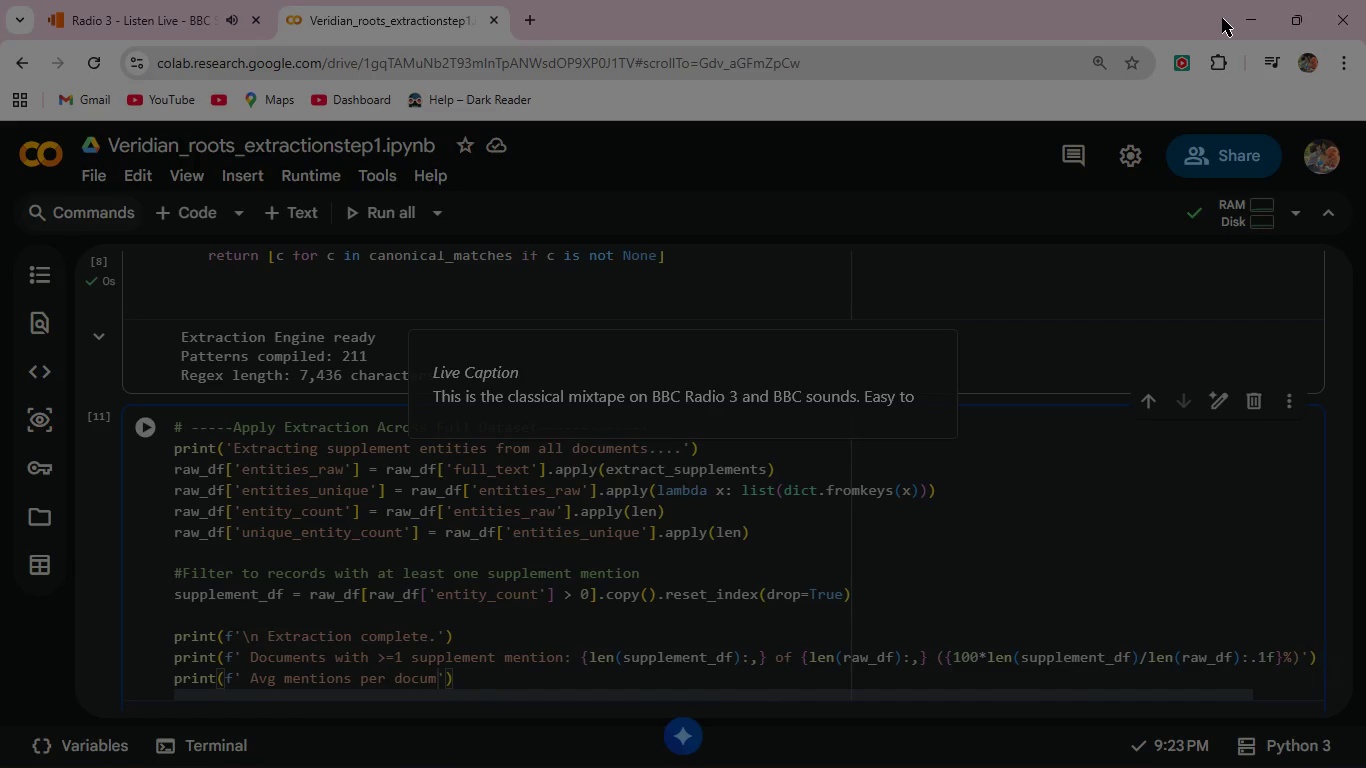 
key(Backspace)
 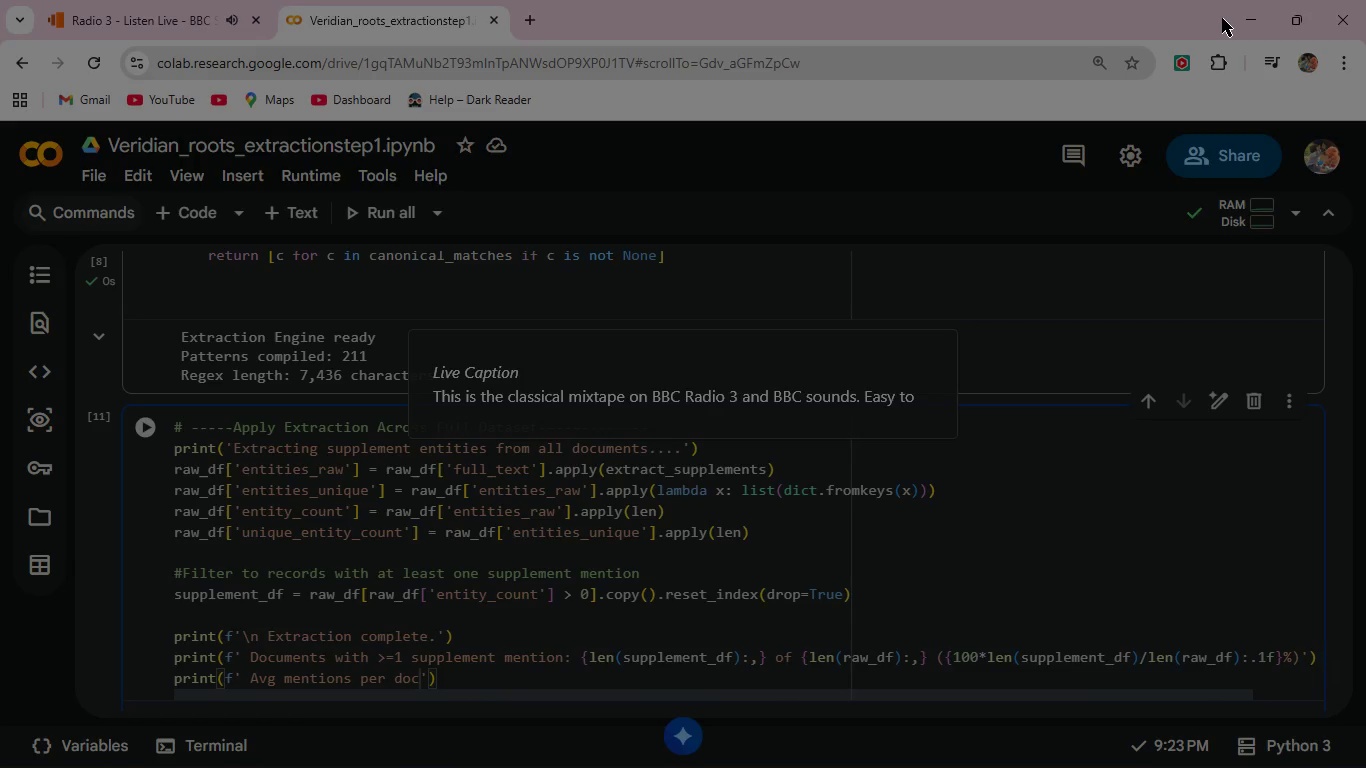 
key(Backspace)
 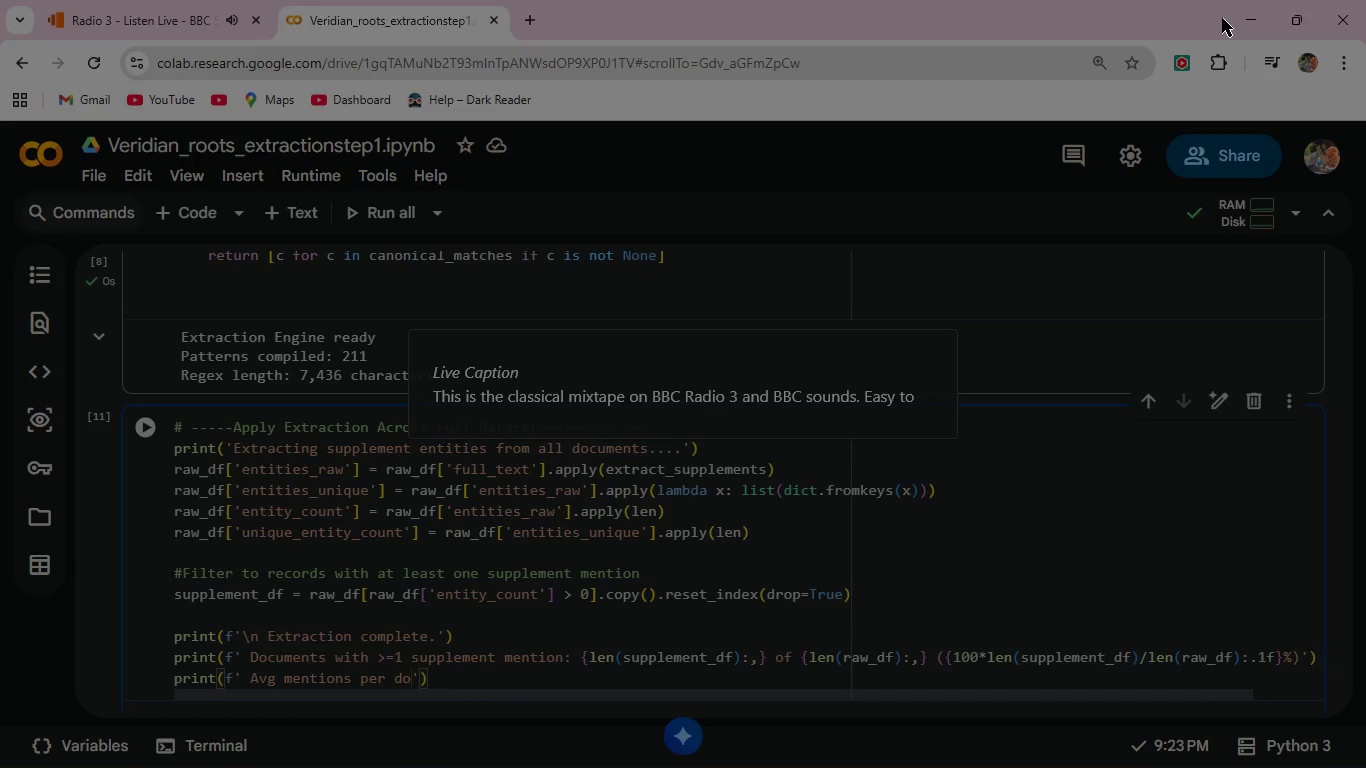 
key(Backspace)
 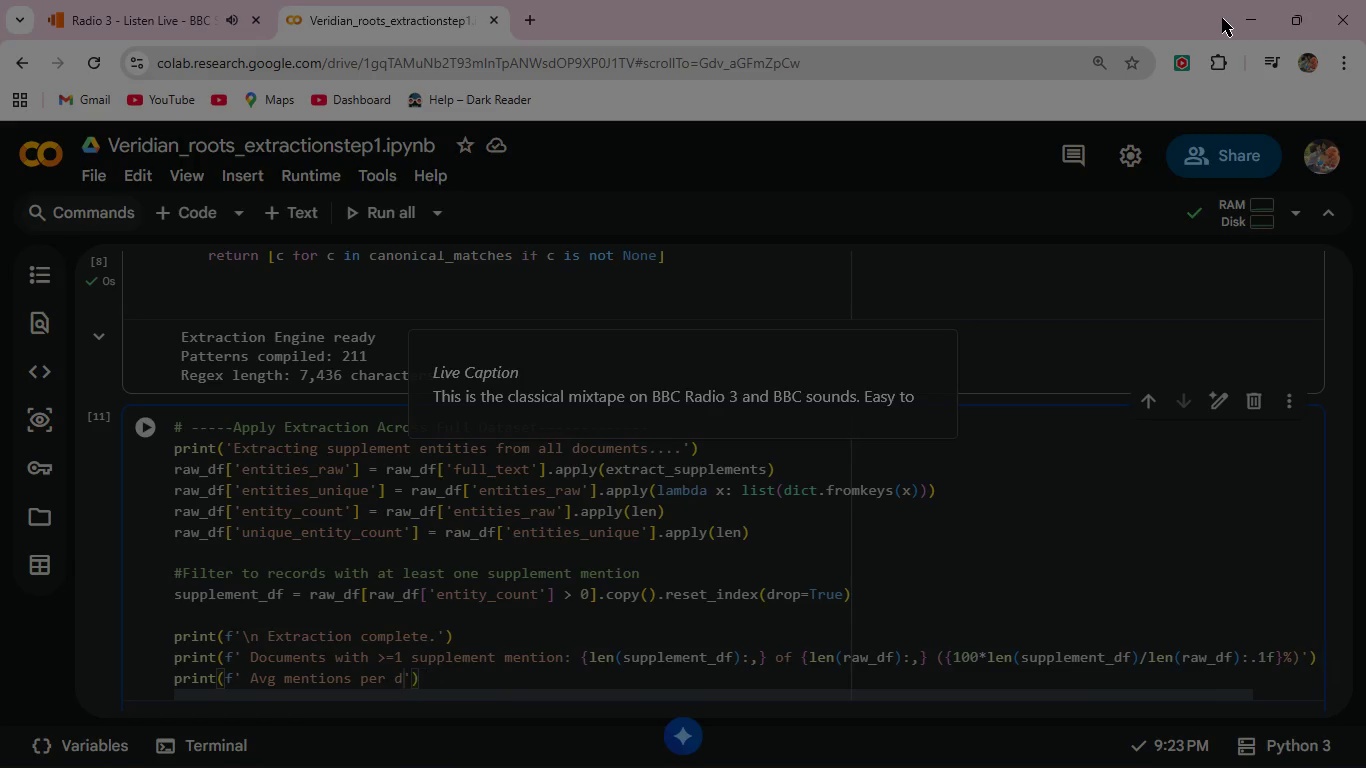 
key(Backspace)
 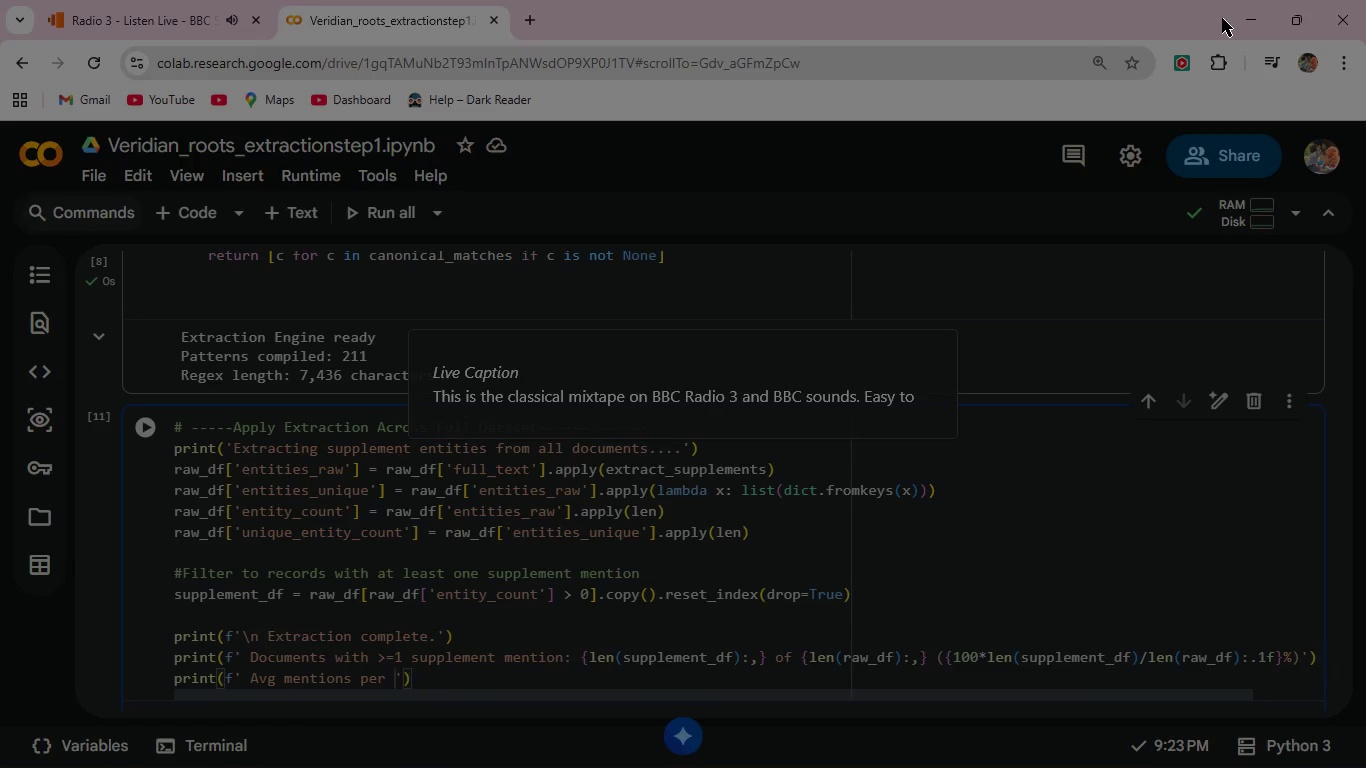 
key(Backspace)
 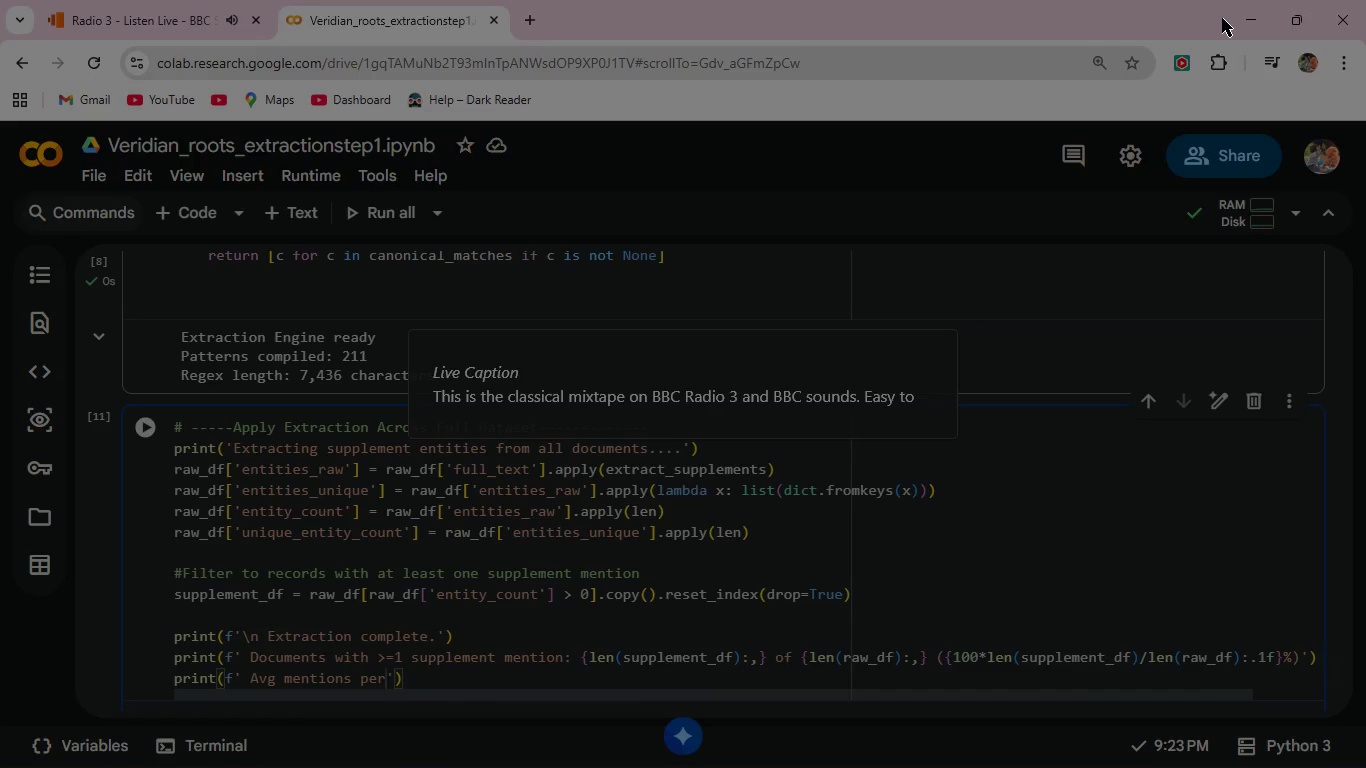 
key(Backspace)
 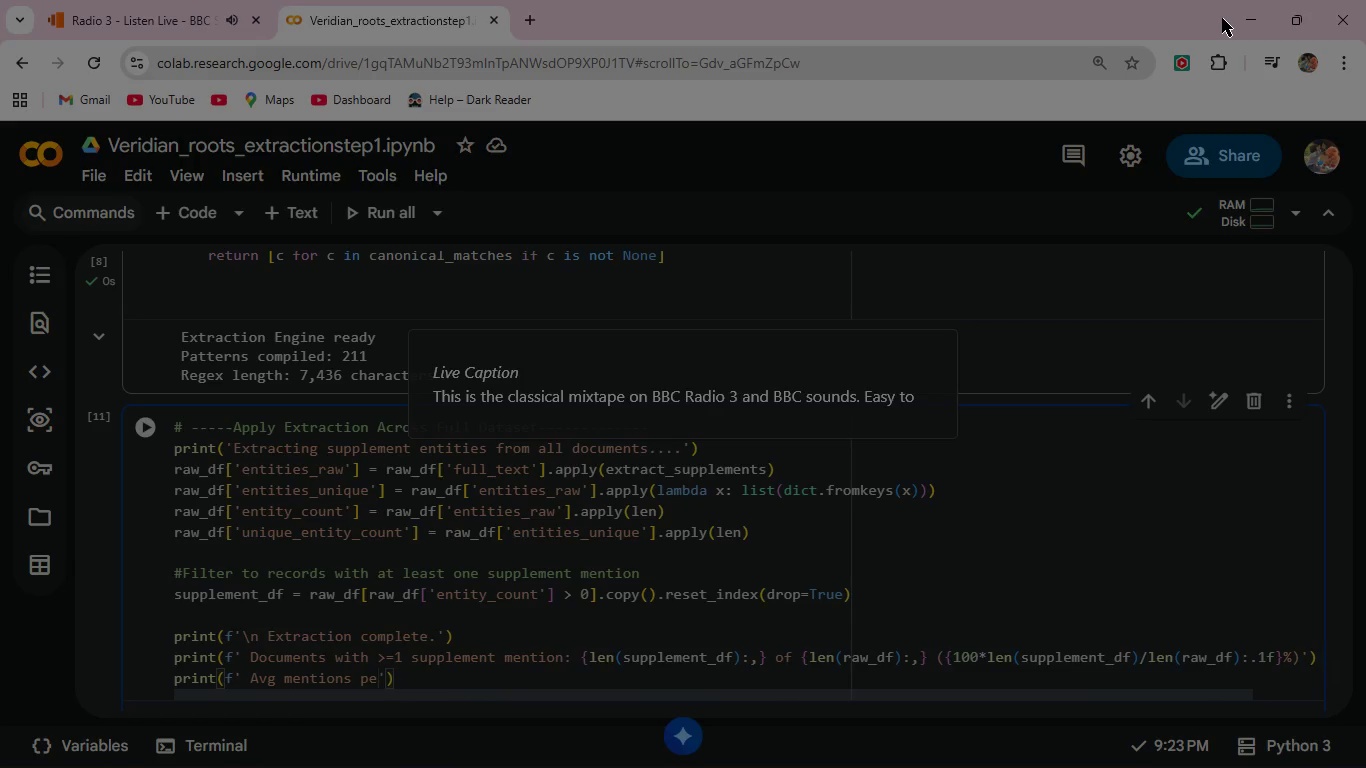 
key(Backspace)
 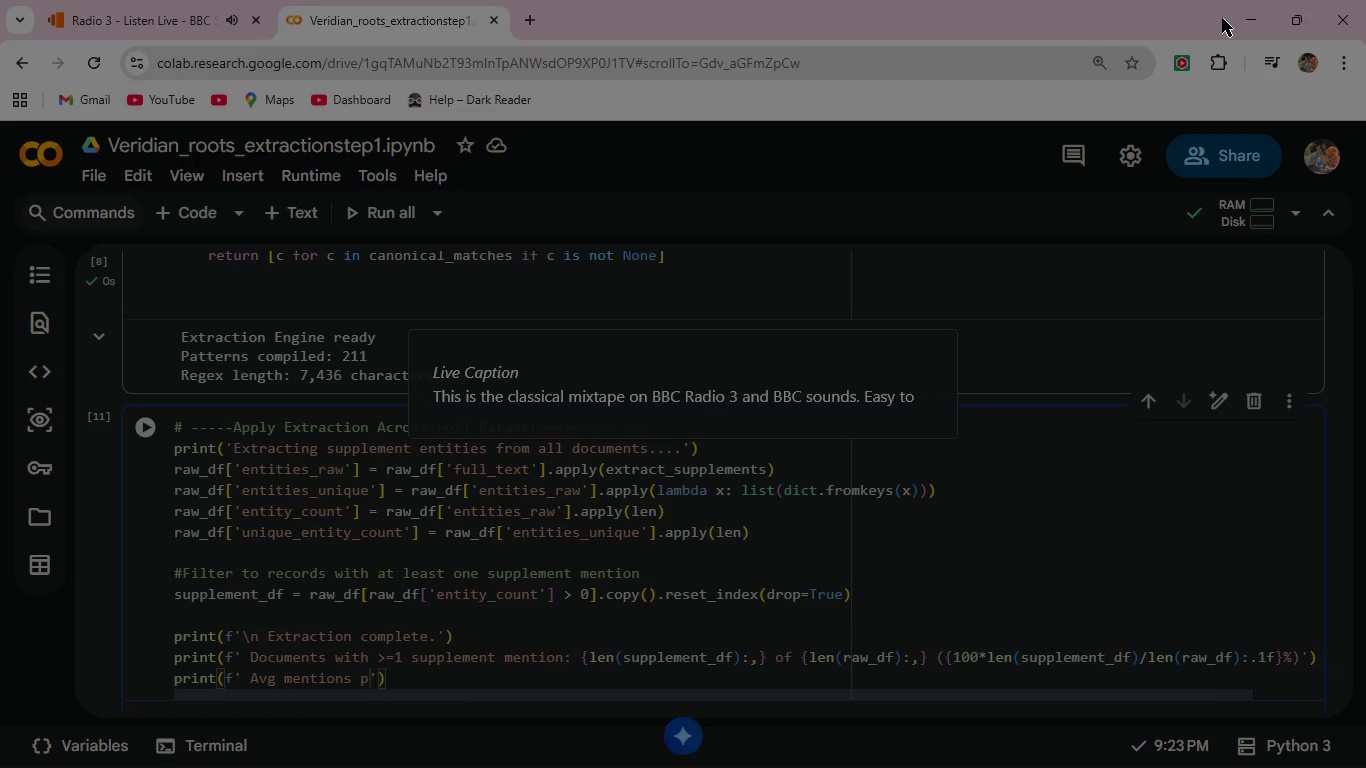 
key(Backspace)
 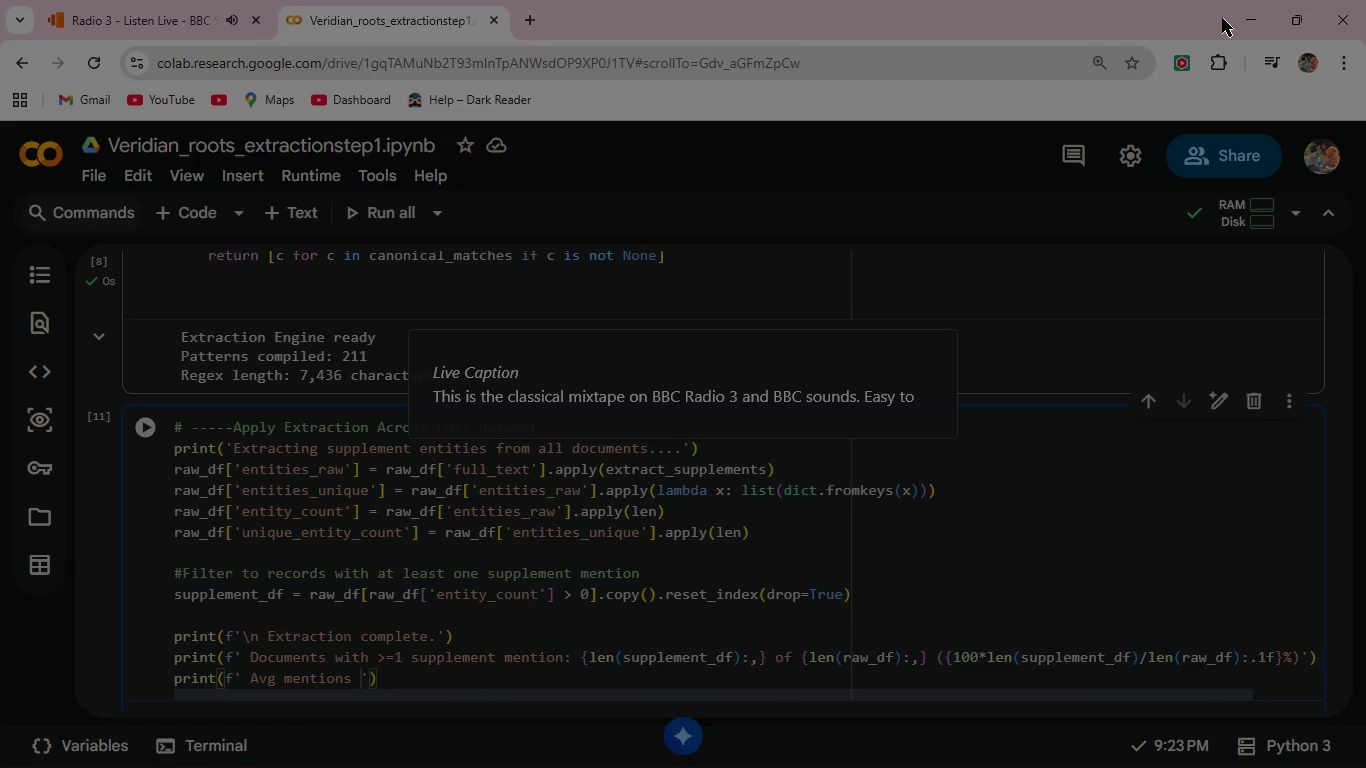 
key(Backspace)
 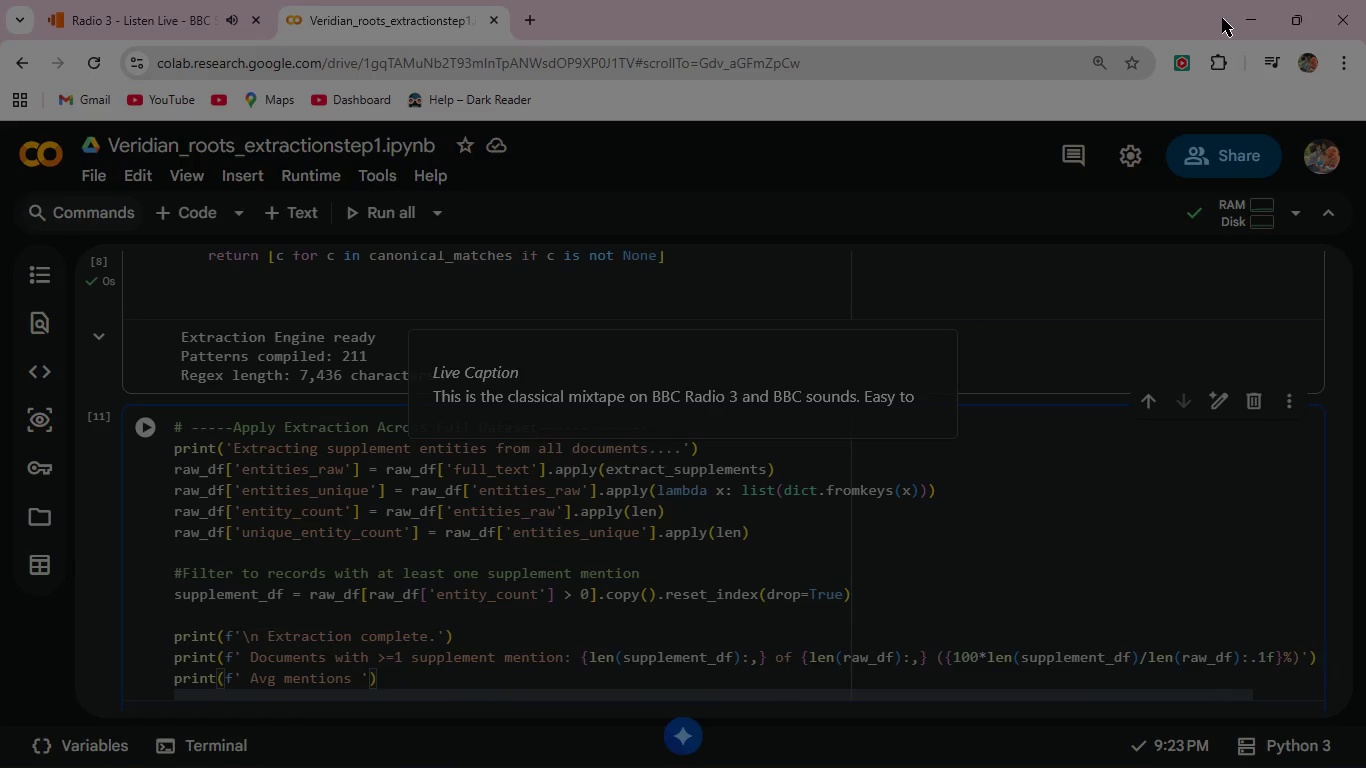 
key(Control+Z)
 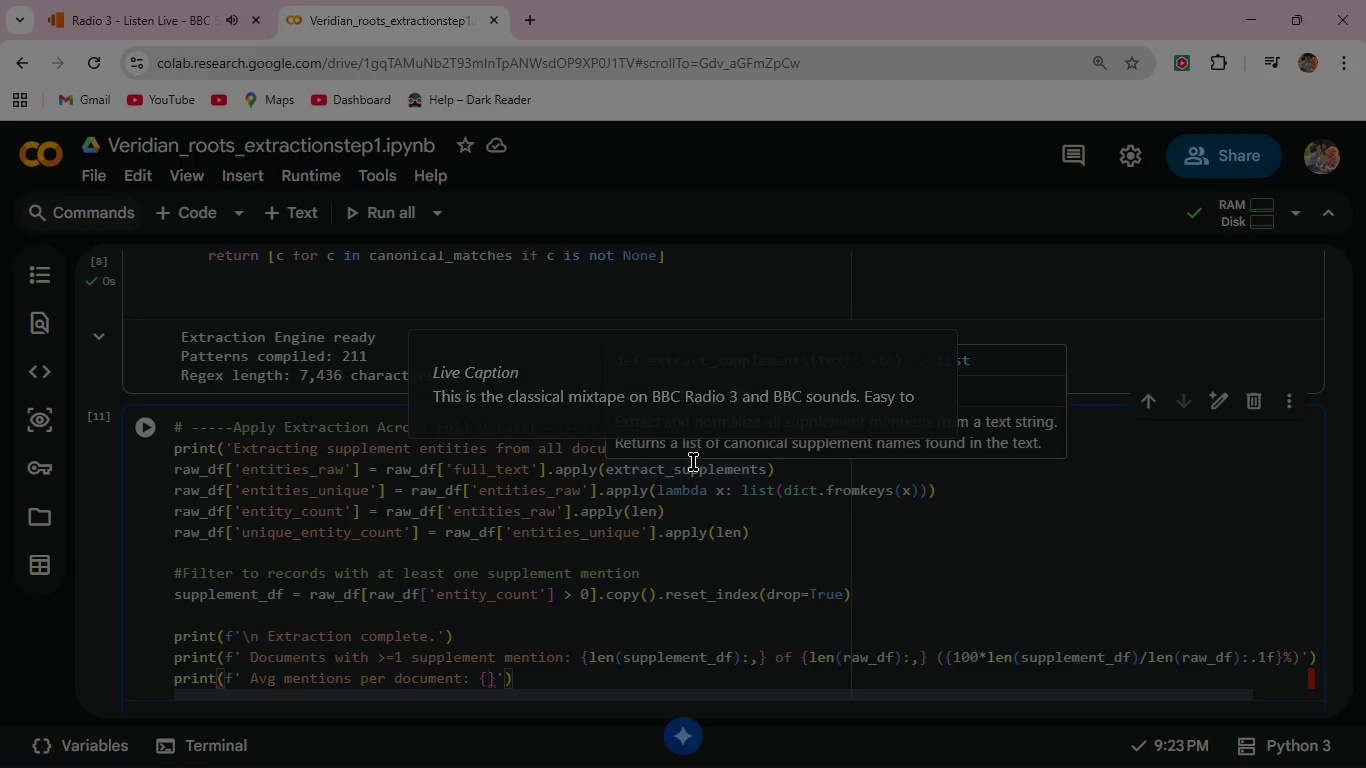 
wait(7.94)
 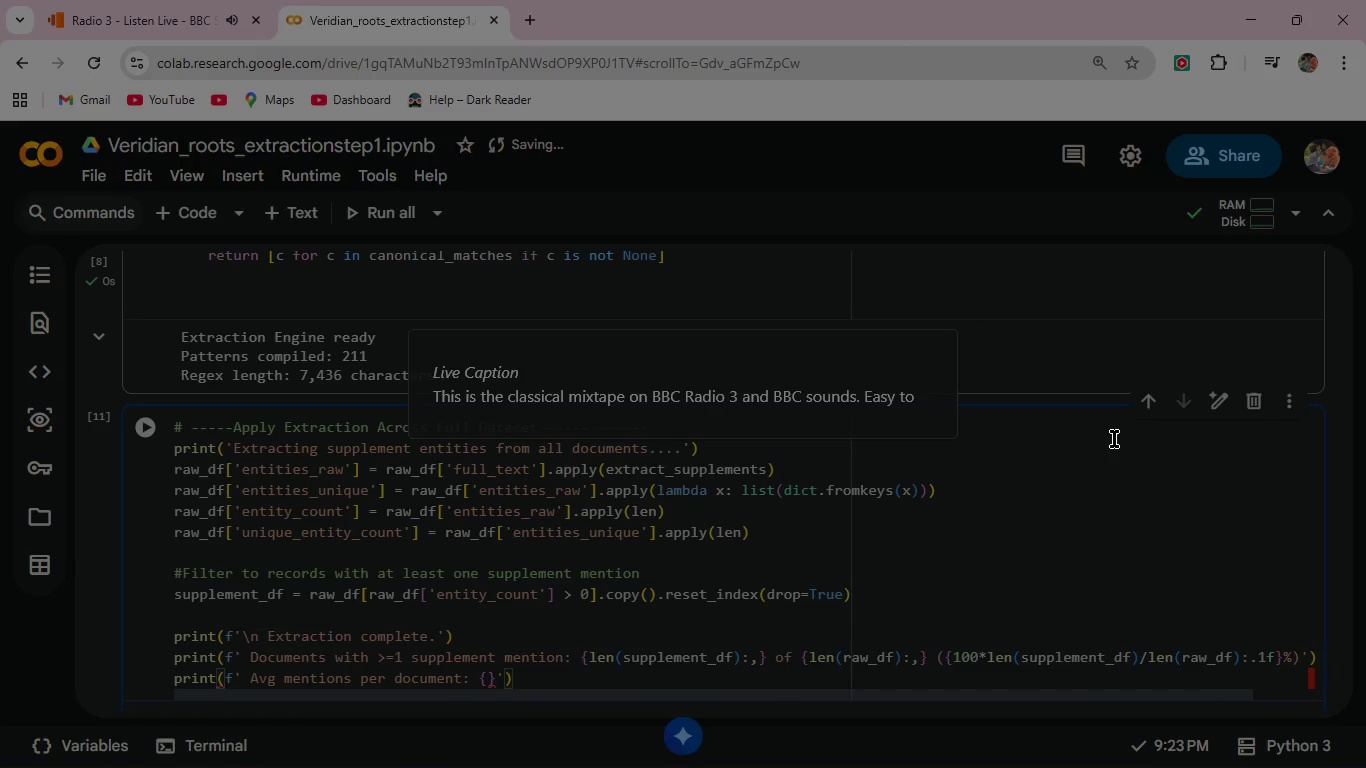 
type(supplemetn)
key(Backspace)
key(Backspace)
key(Backspace)
key(Backspace)
key(Backspace)
key(Backspace)
 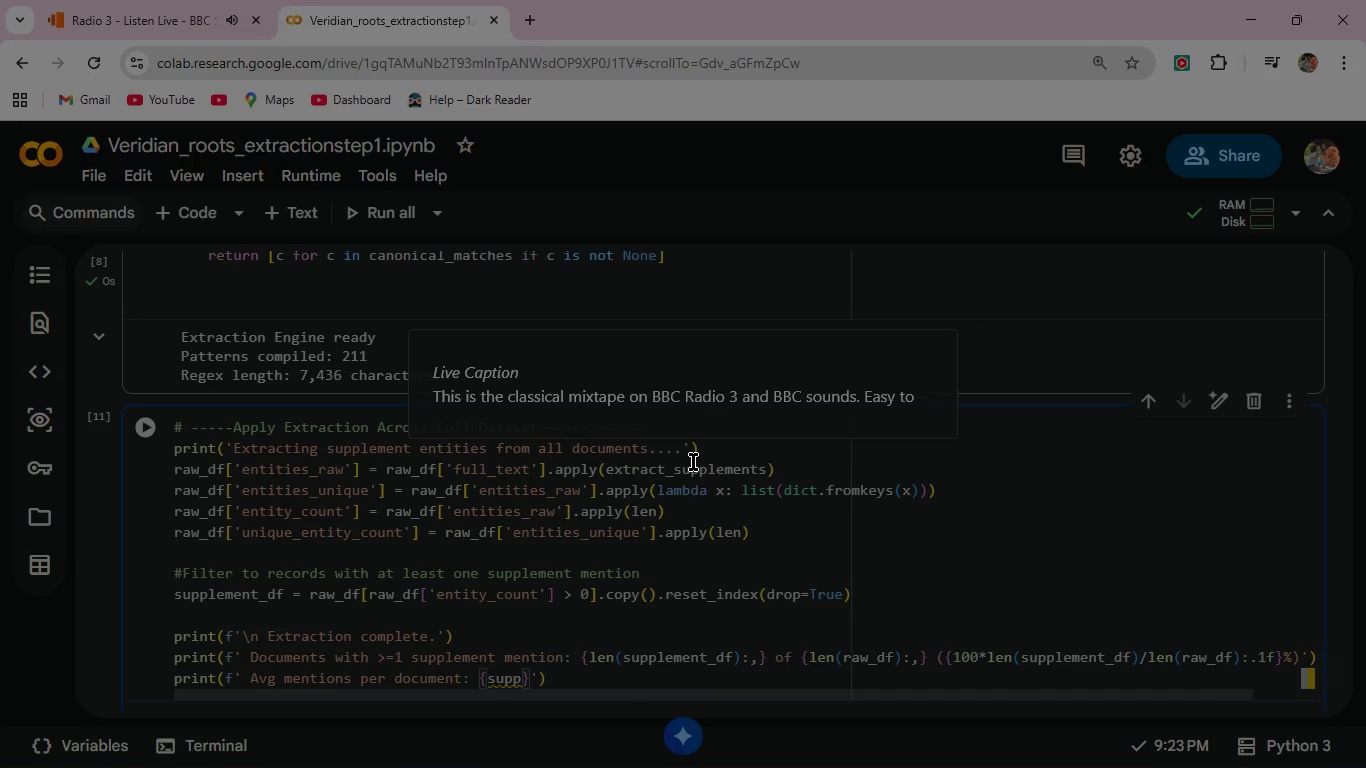 
key(L)
 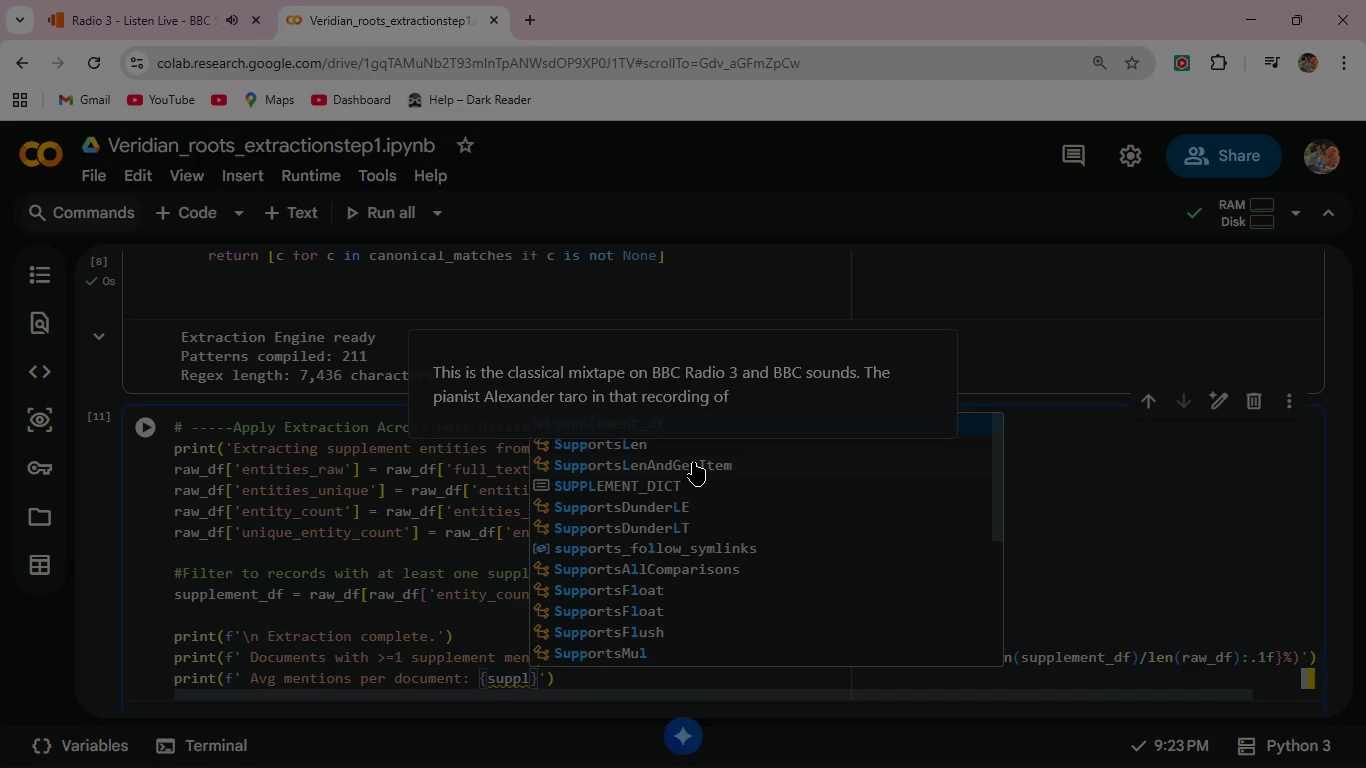 
key(E)
 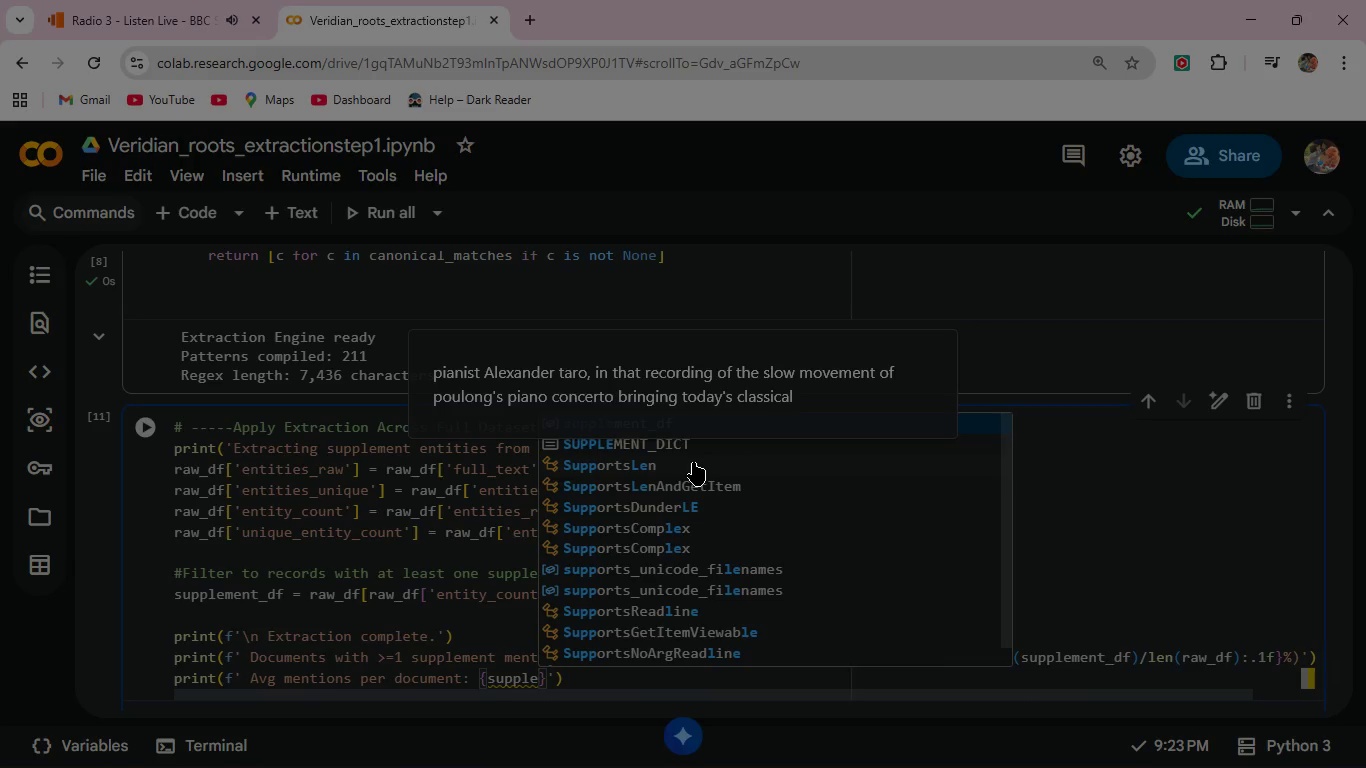 
key(M)
 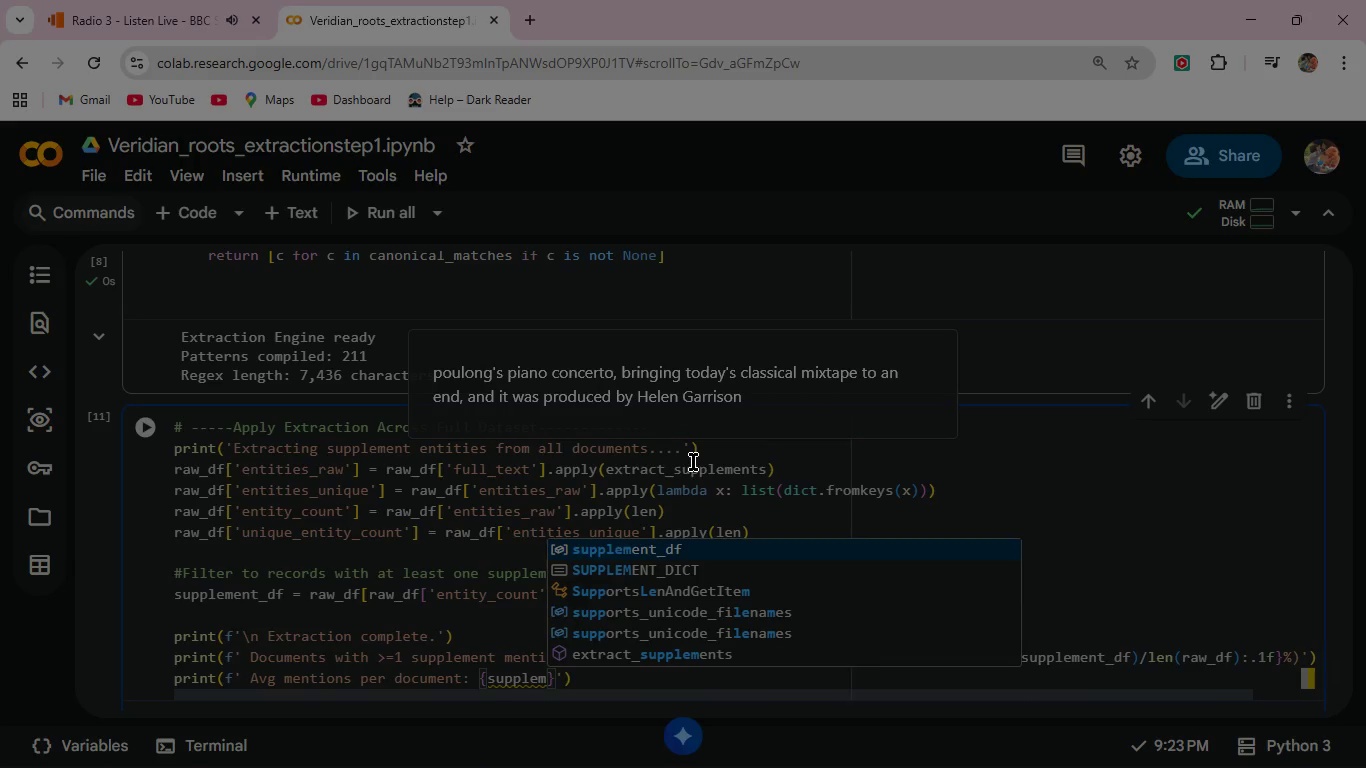 
key(Enter)
 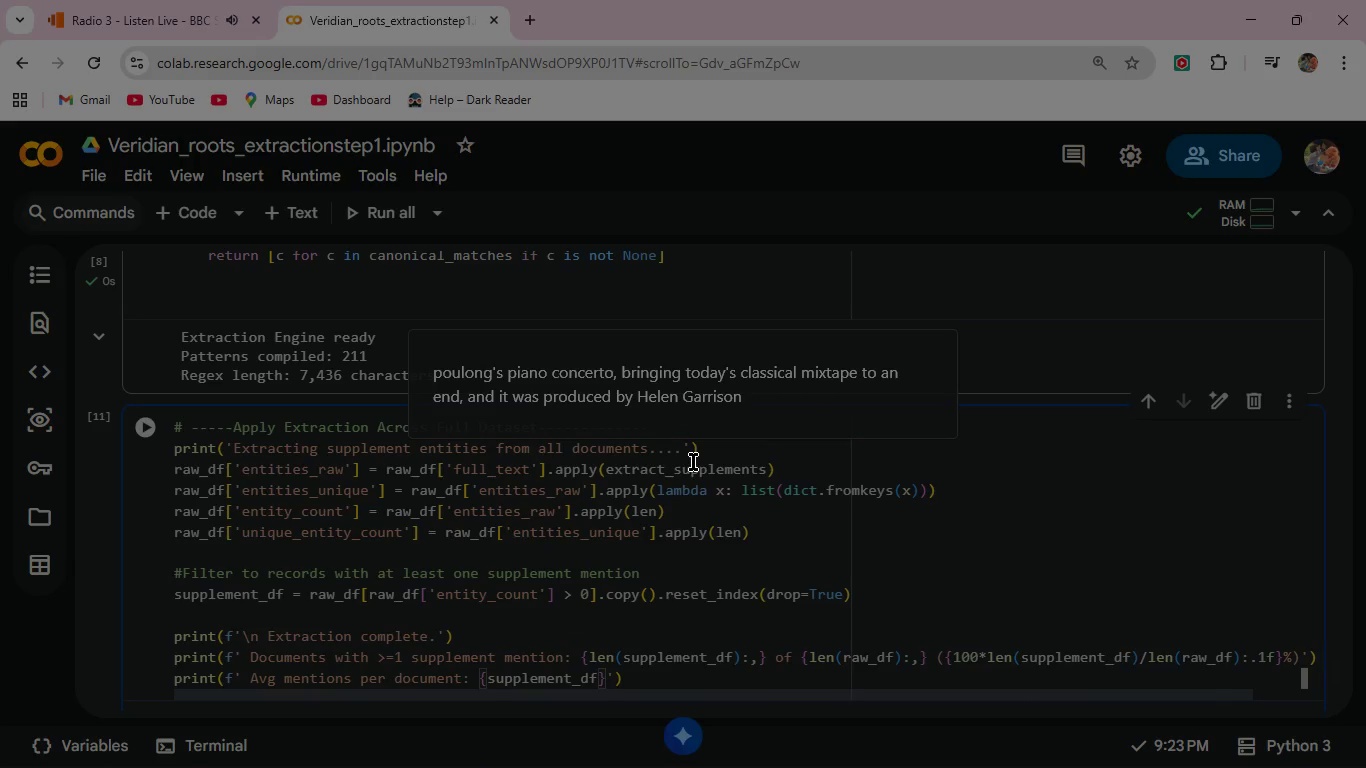 
type(["entity)
 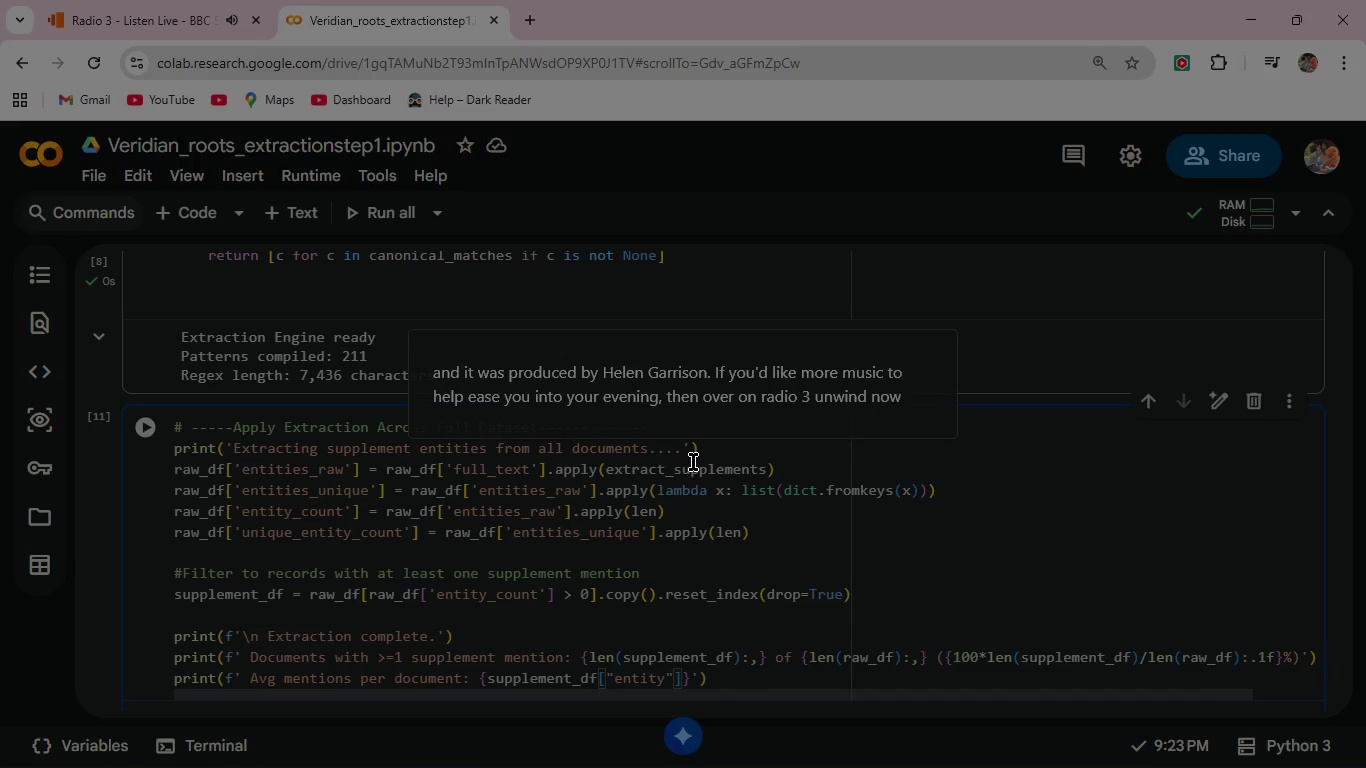 
type(_count)
 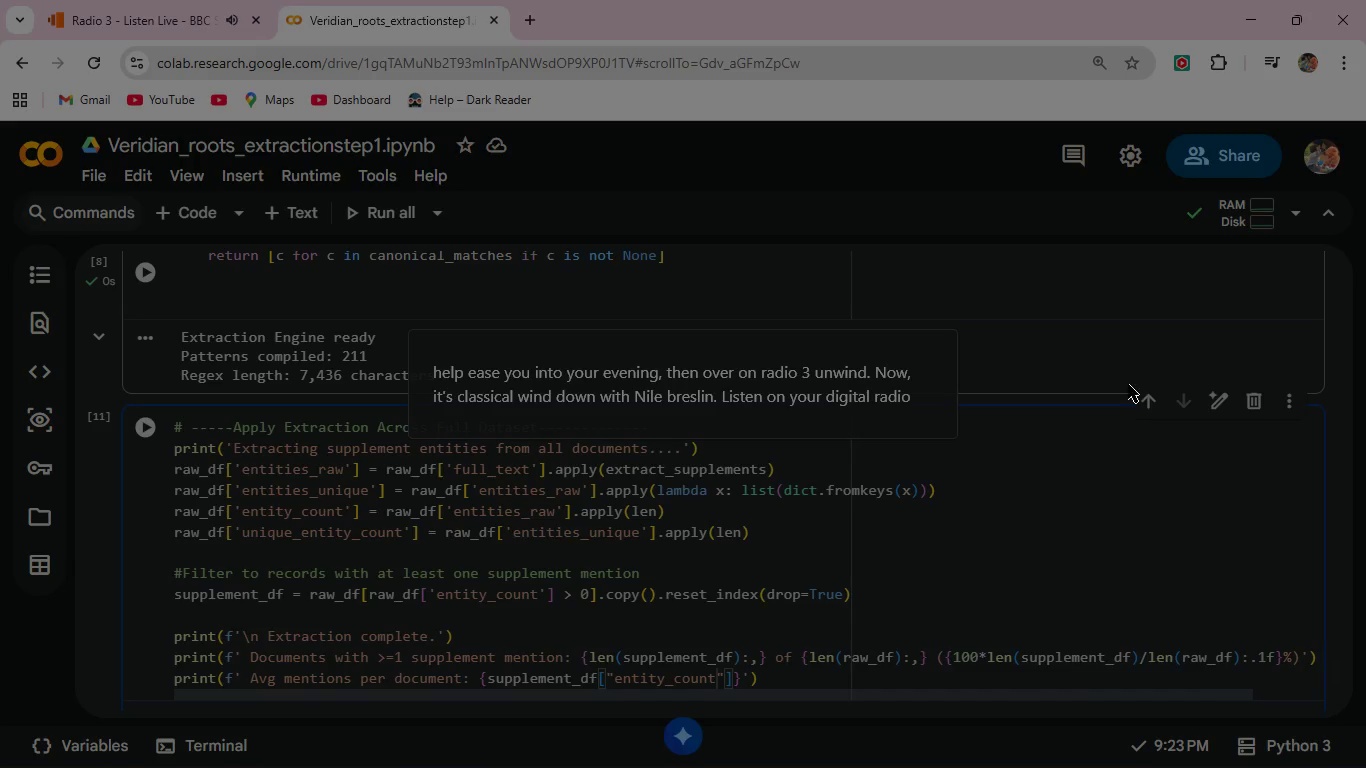 
wait(5.66)
 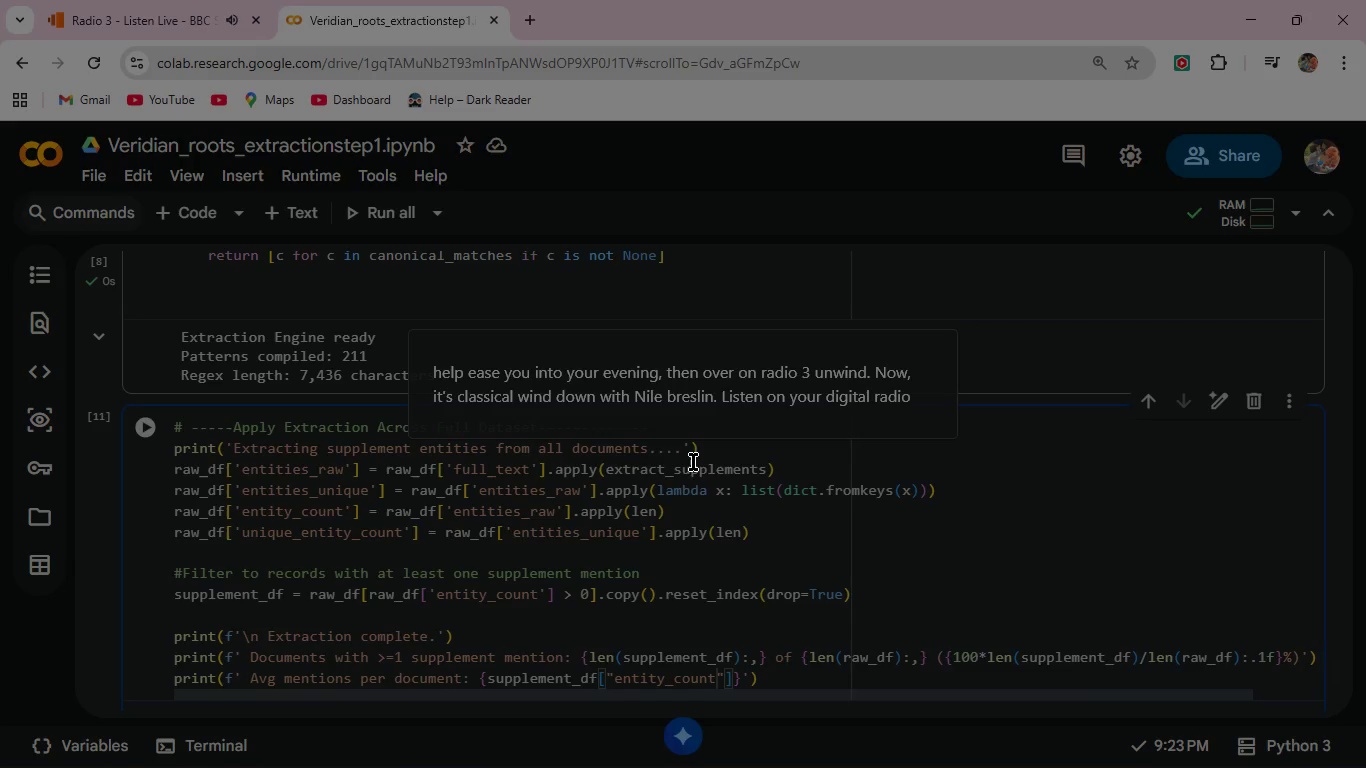 
left_click([937, 341])
 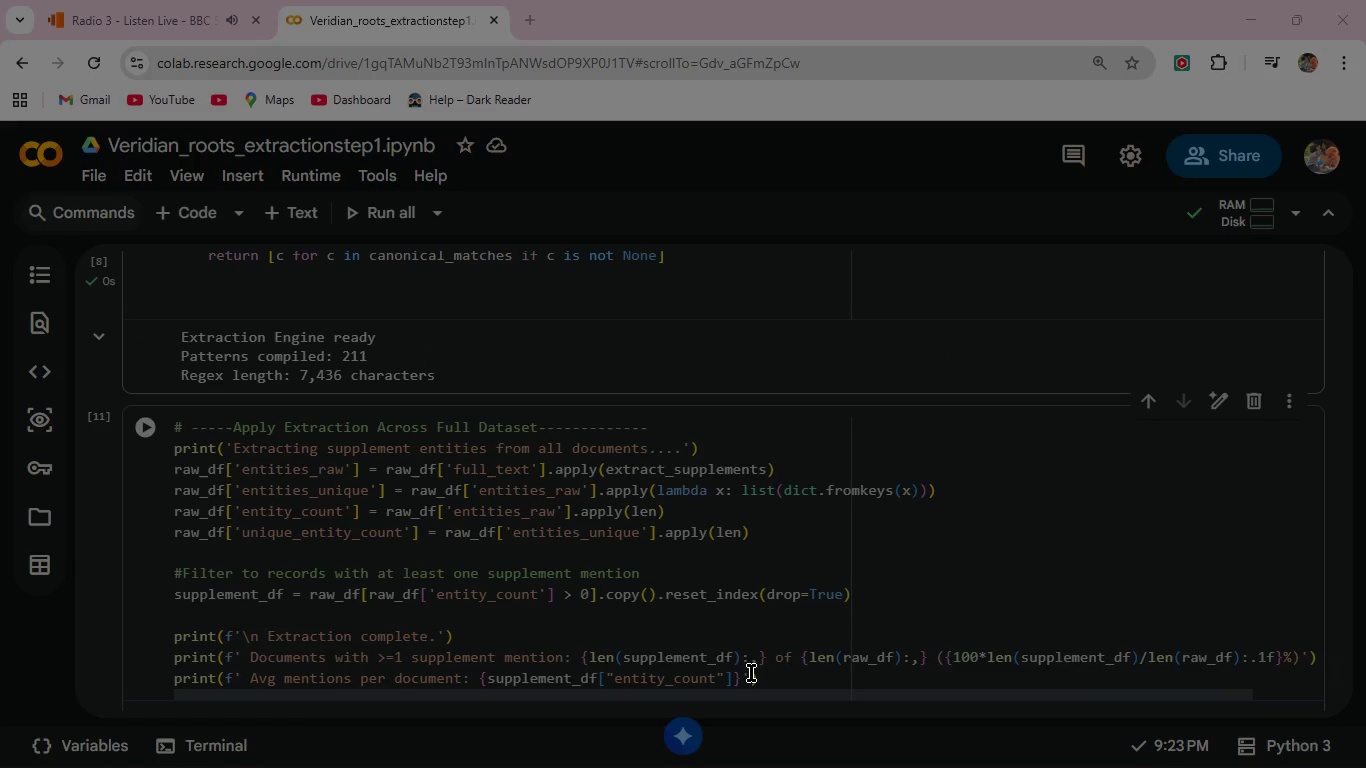 
left_click([736, 681])
 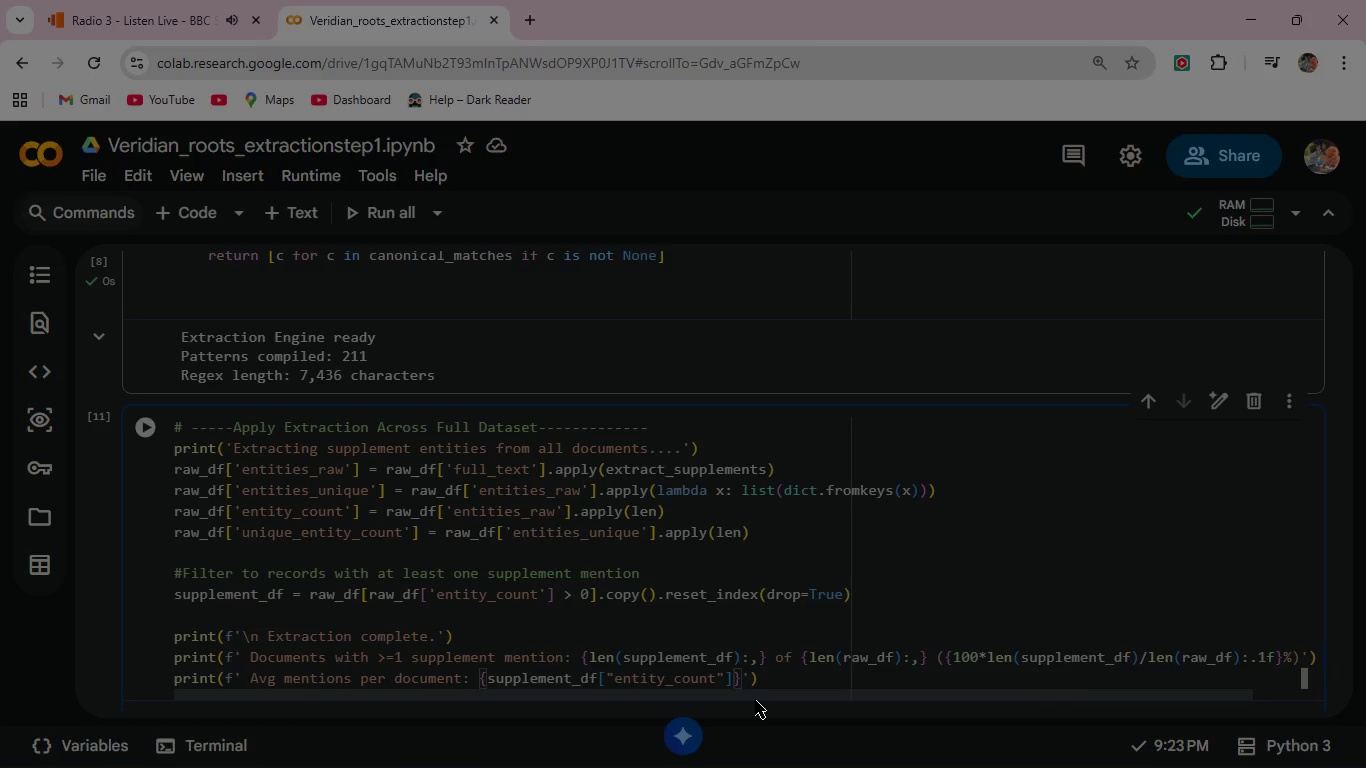 
type(.mean()
 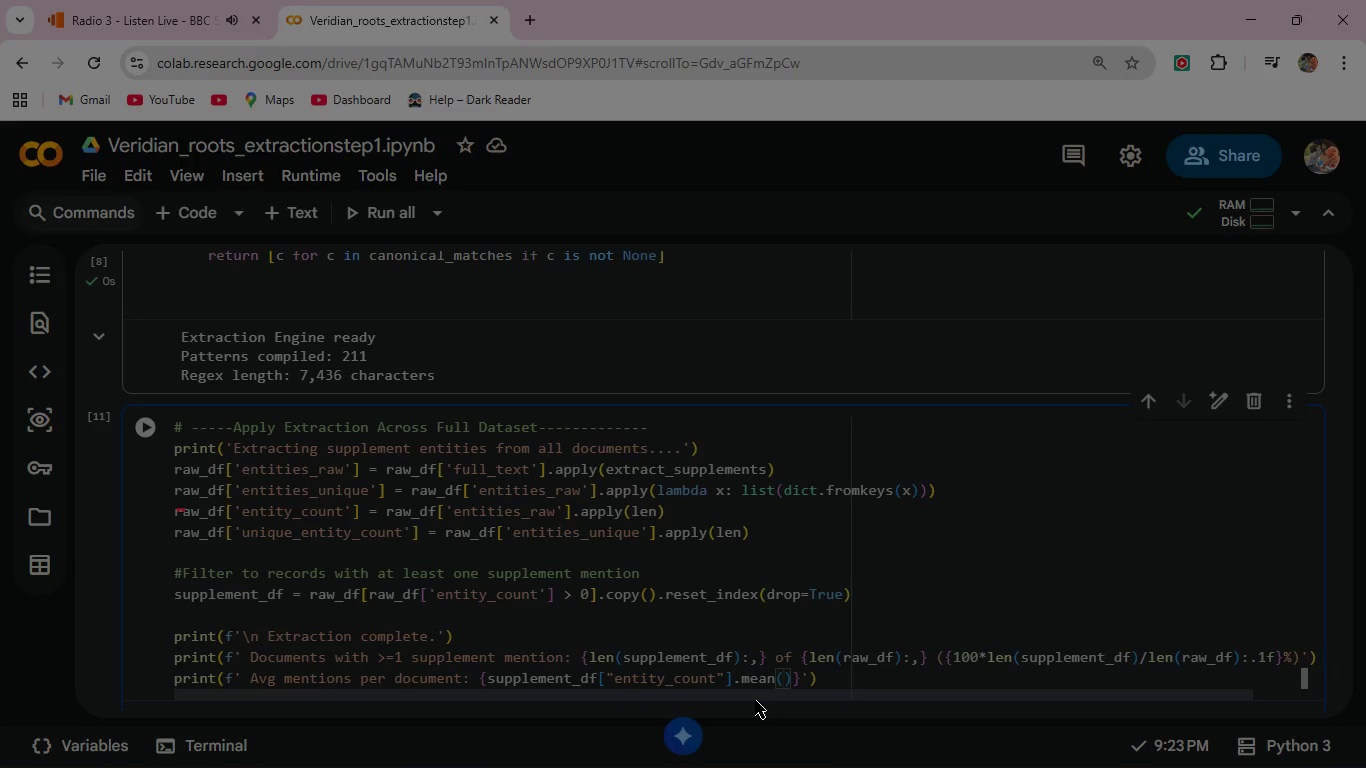 
key(ArrowRight)
 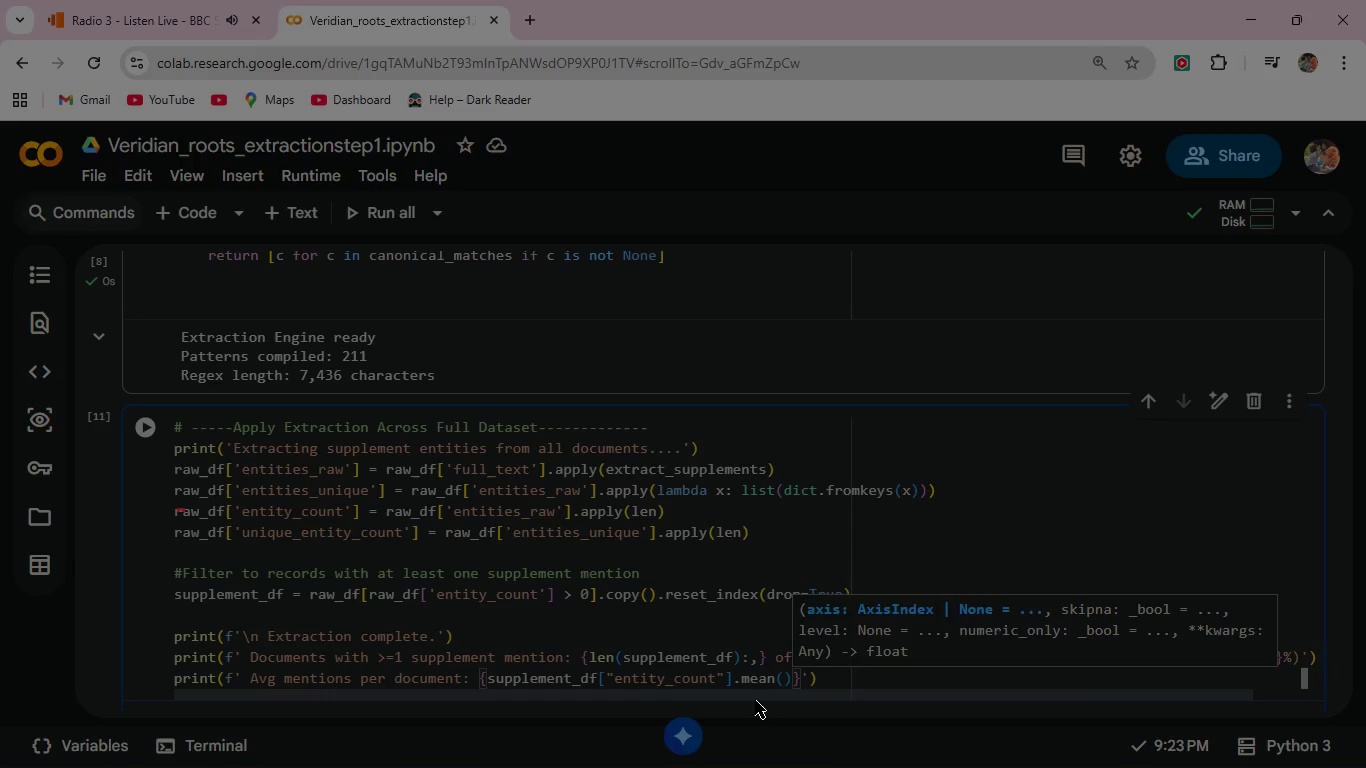 
type(:.1f)
 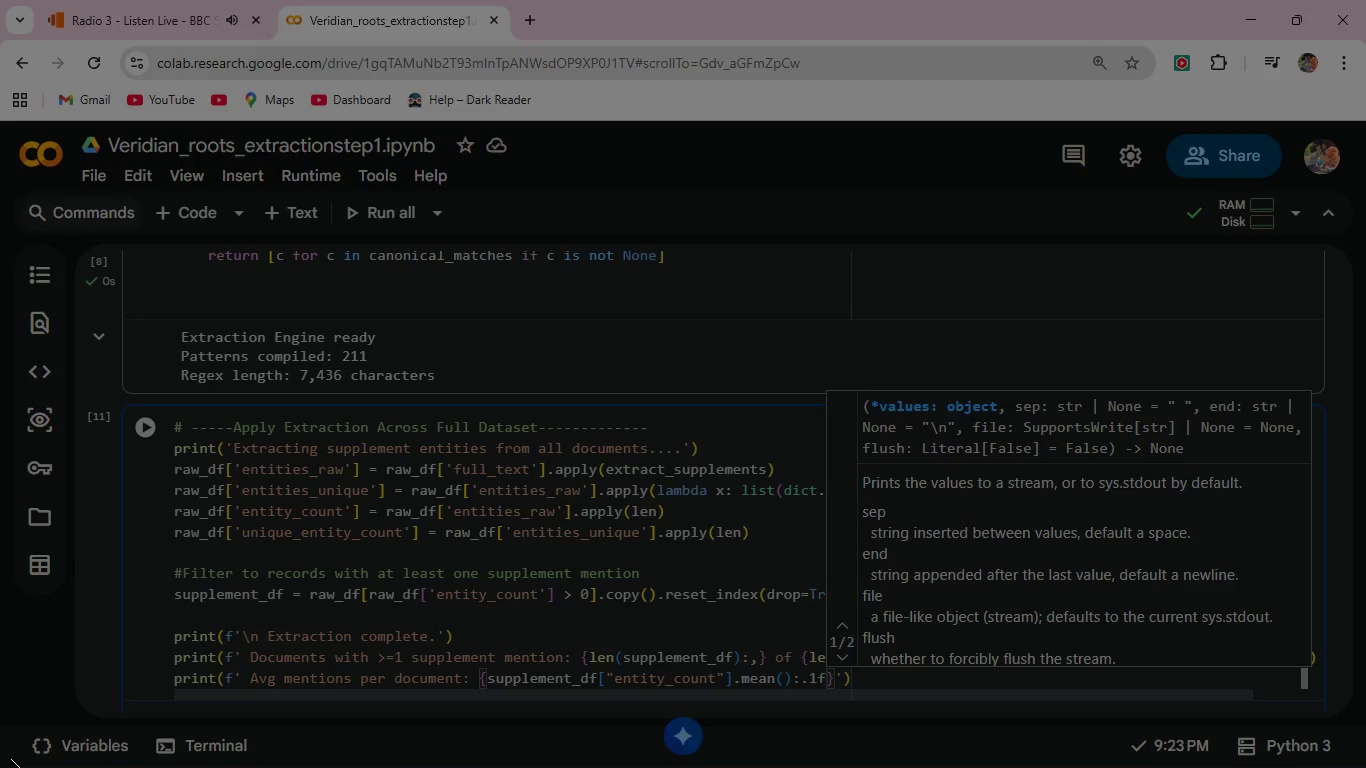 
wait(5.66)
 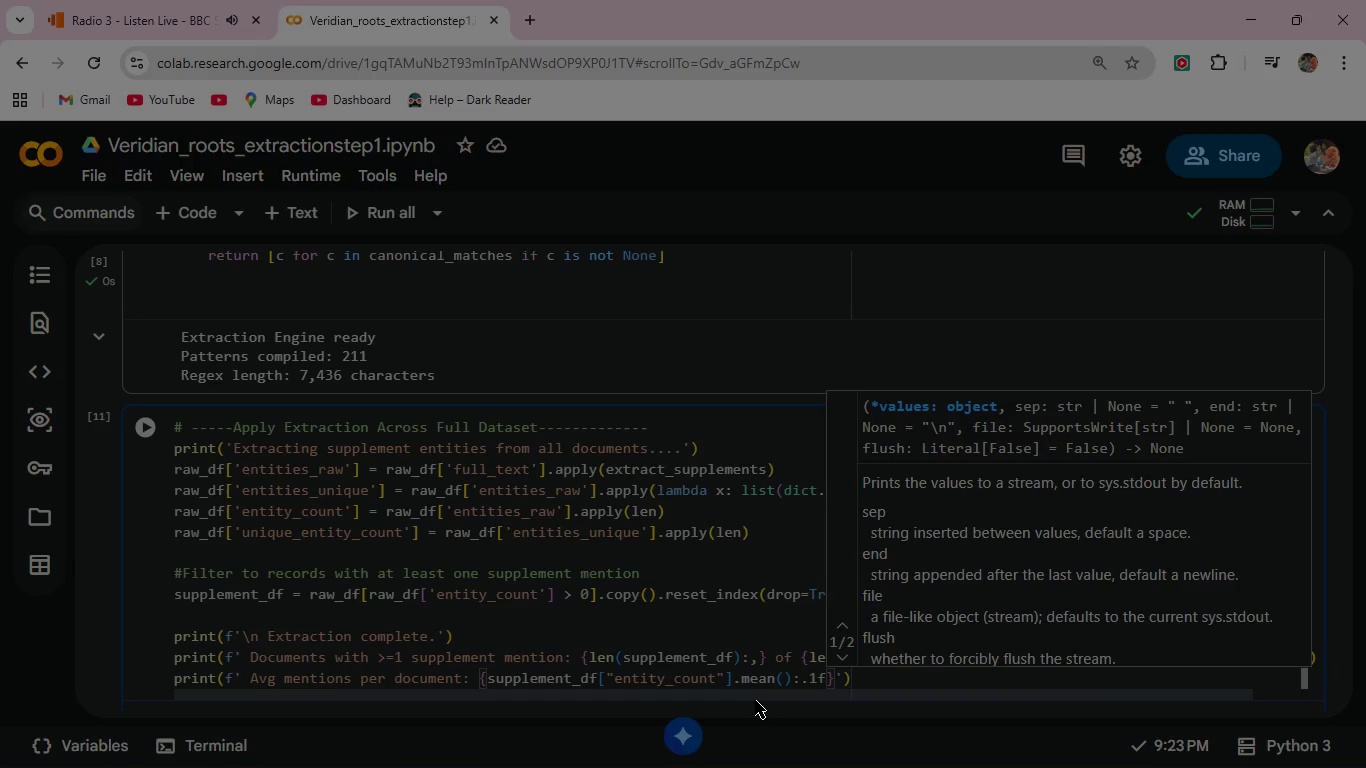 
left_click([175, 679])
 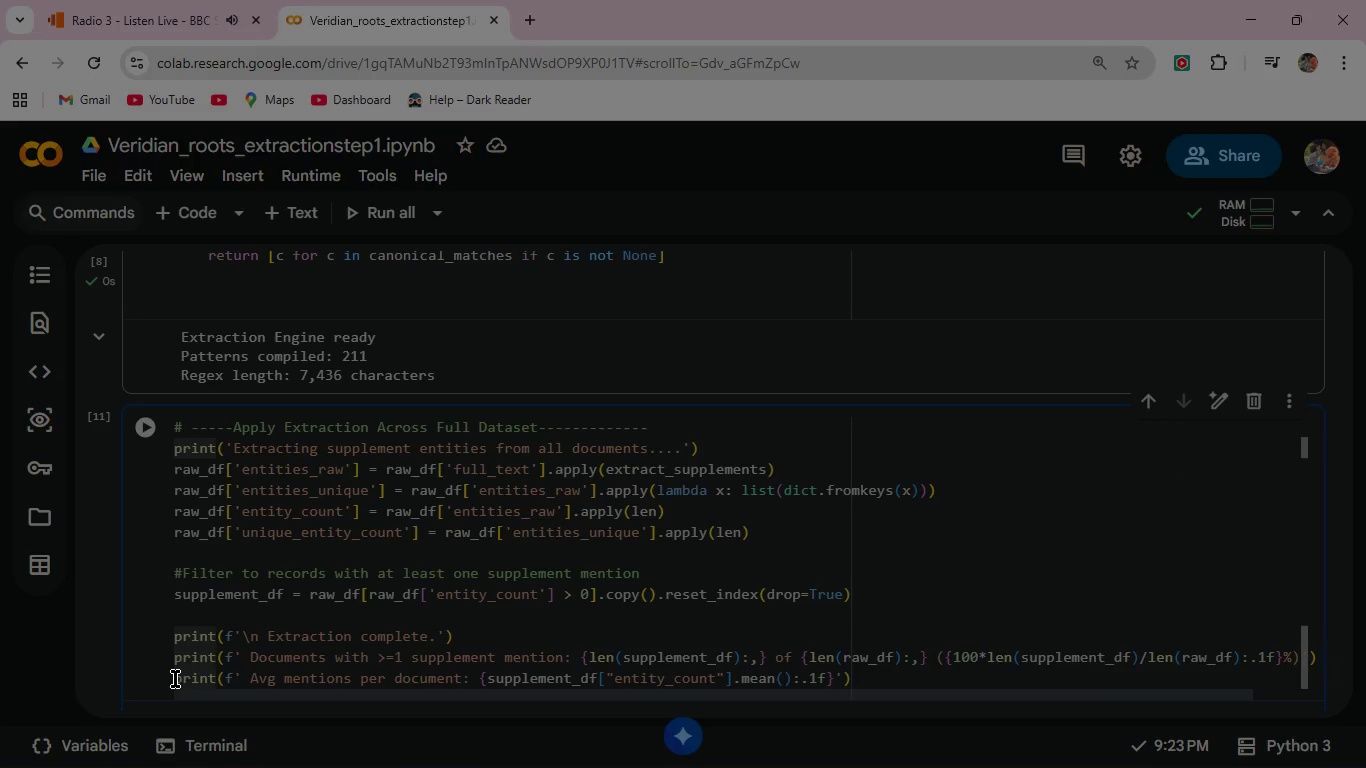 
key(Enter)
 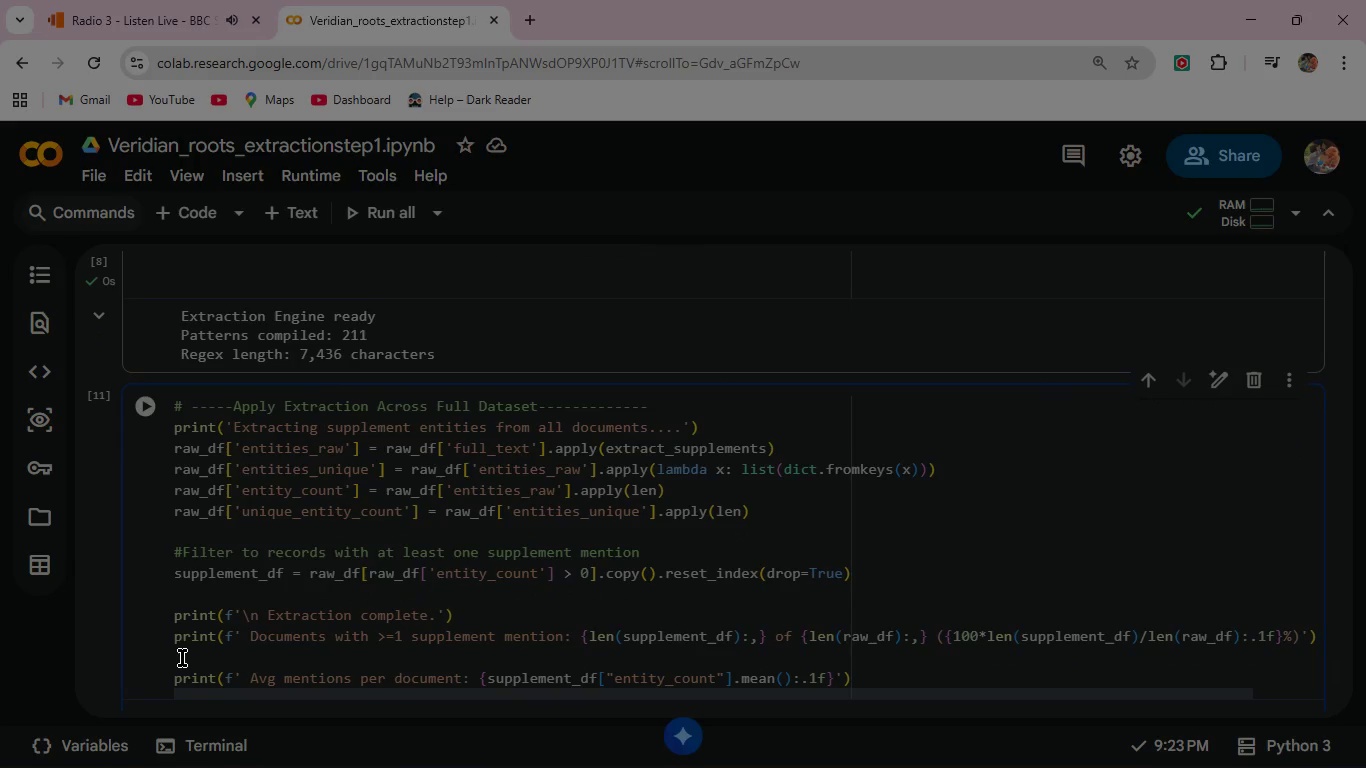 
left_click([178, 657])
 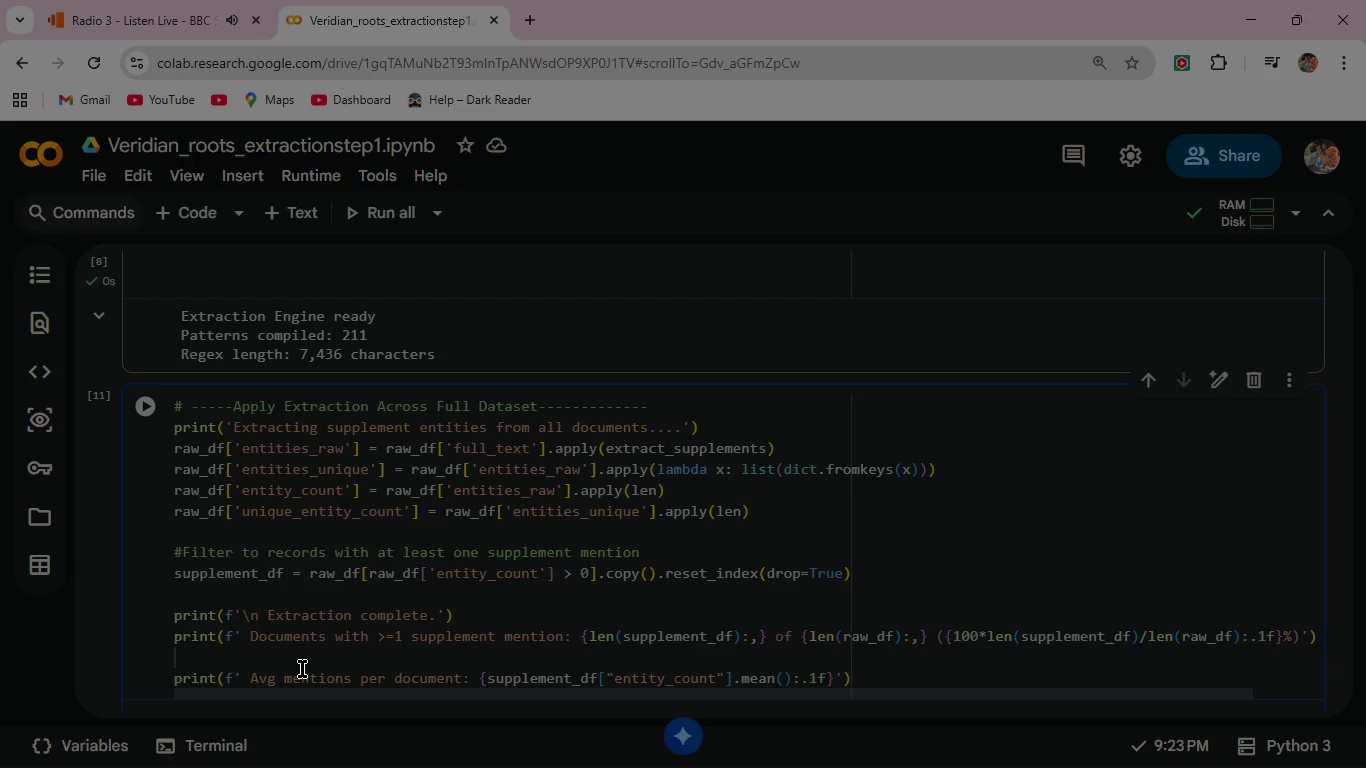 
type(print(f' Total entity mentions extracted: {supplement)
 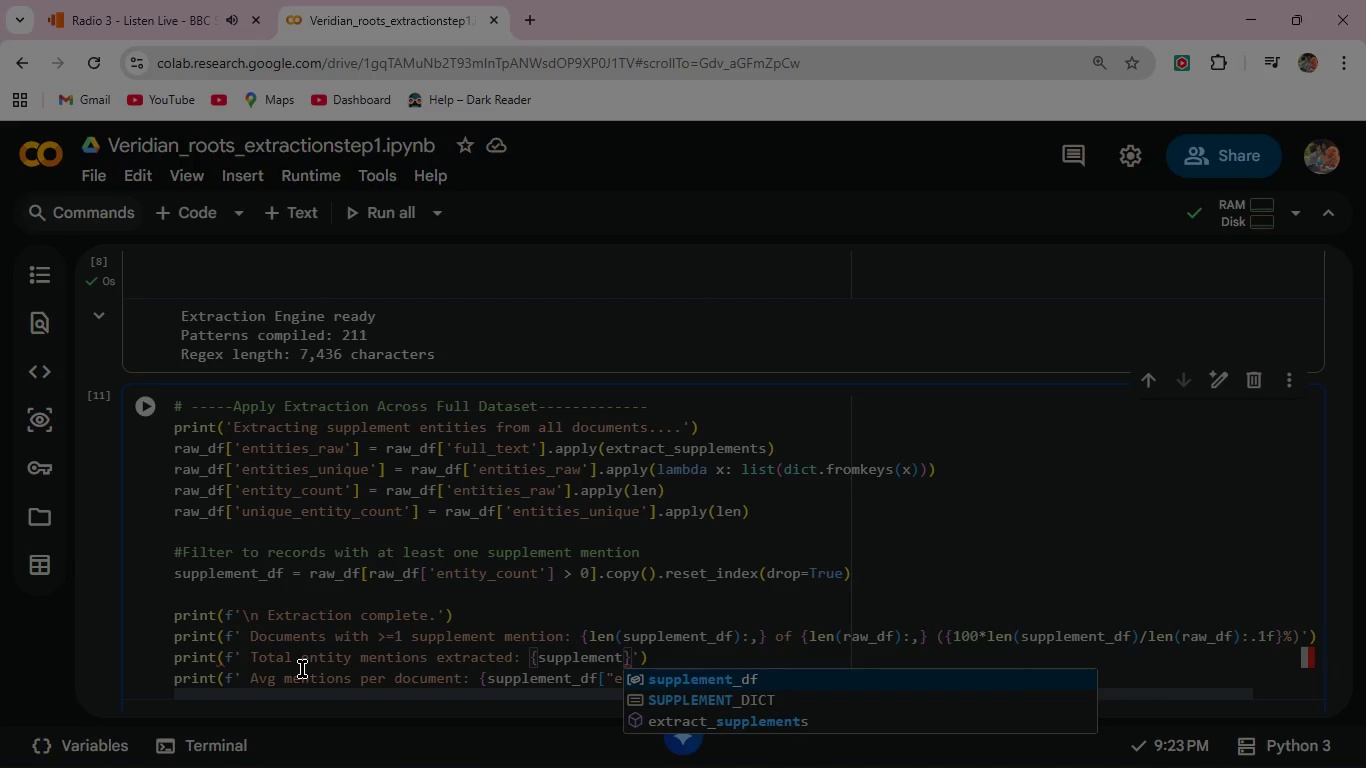 
key(Enter)
 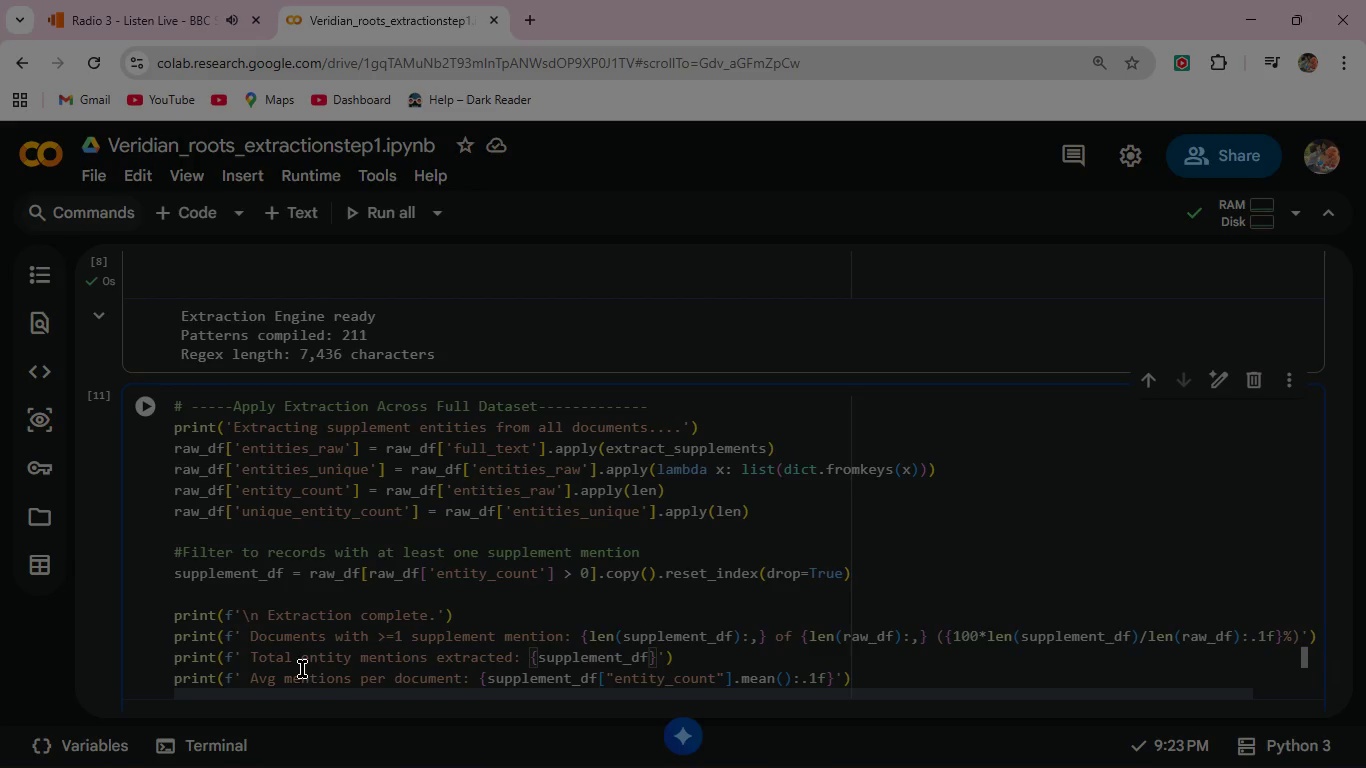 
key(BracketLeft)
 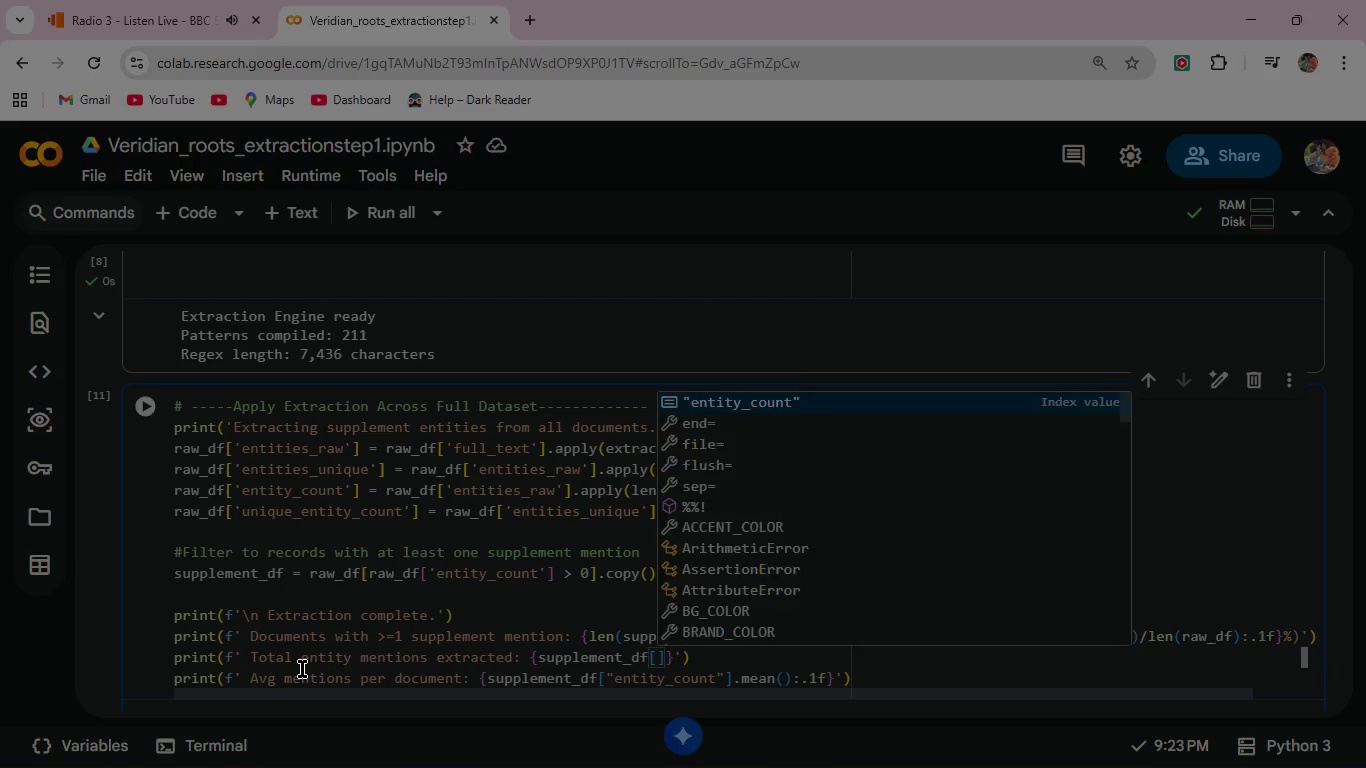 
key(Shift+ShiftRight)
 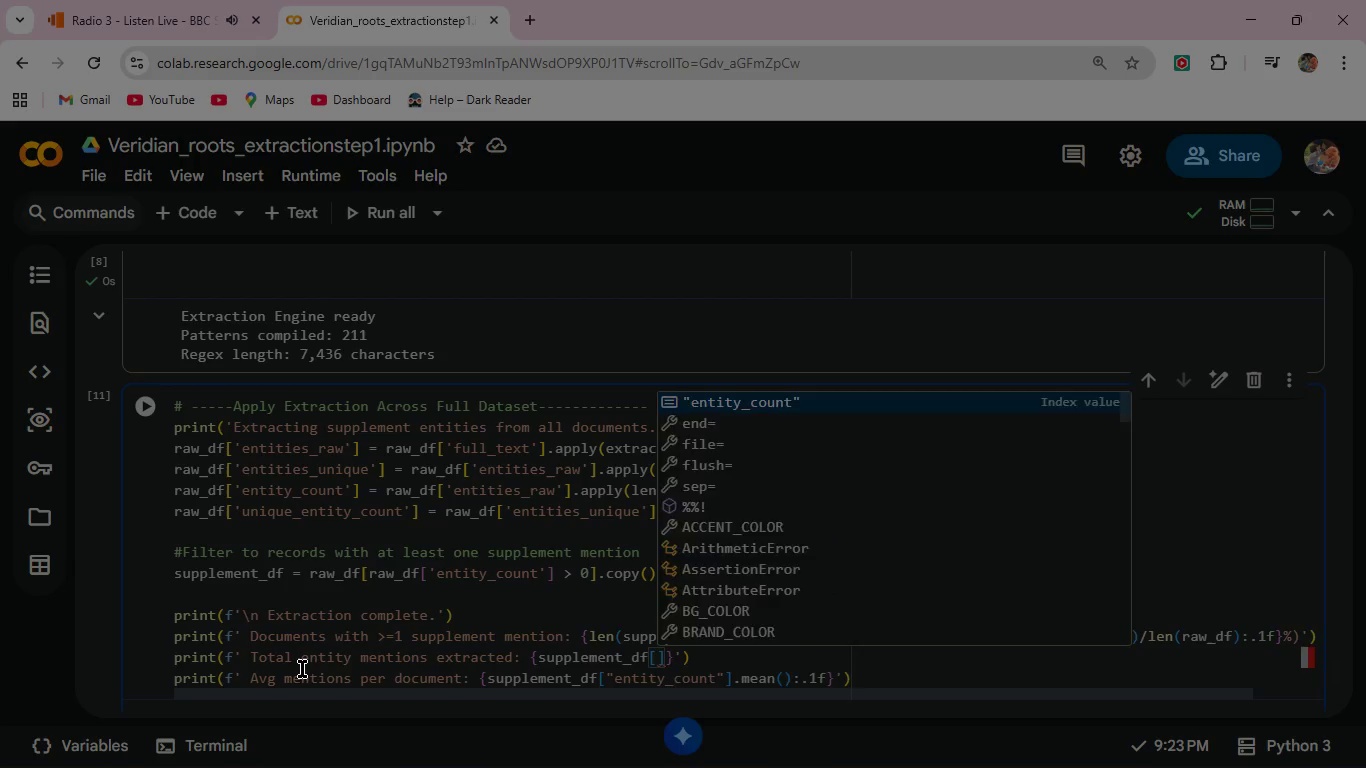 
key(Shift+Quote)
 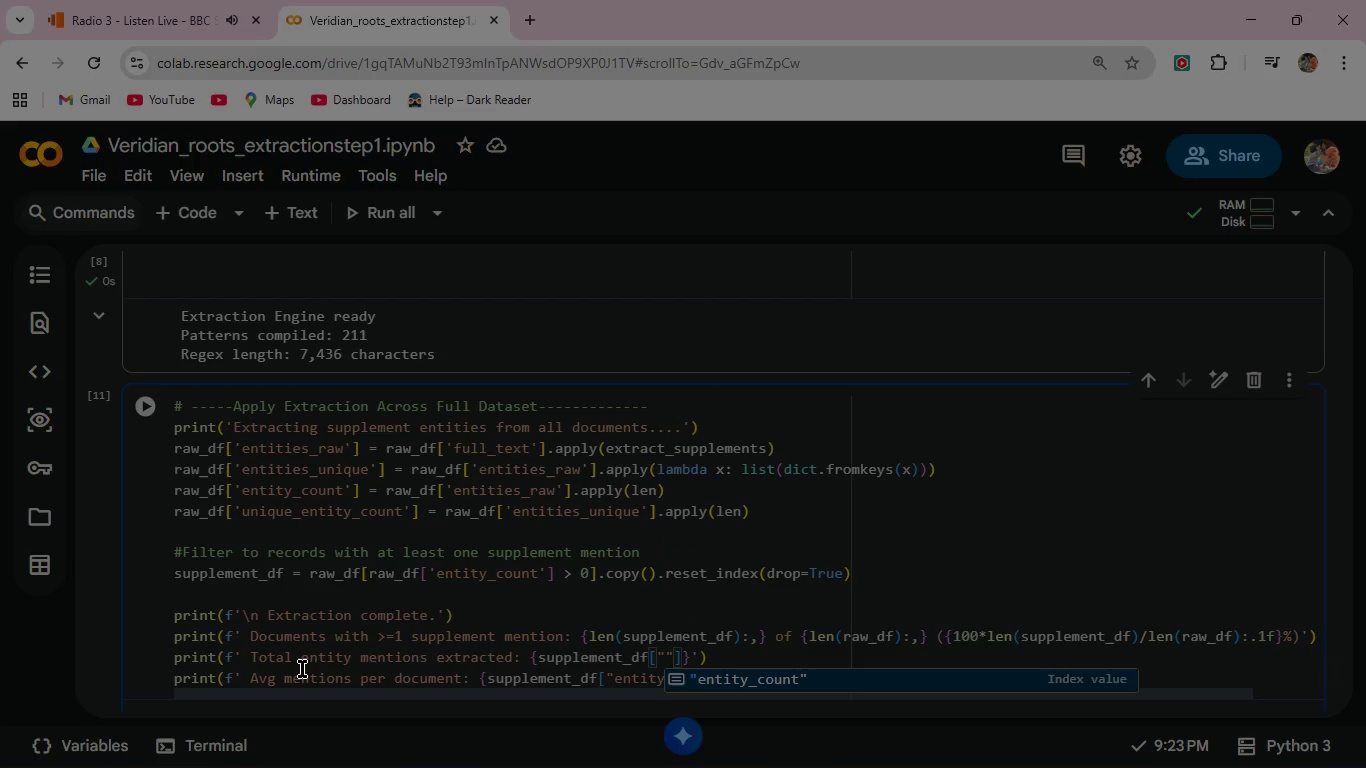 
key(Enter)
 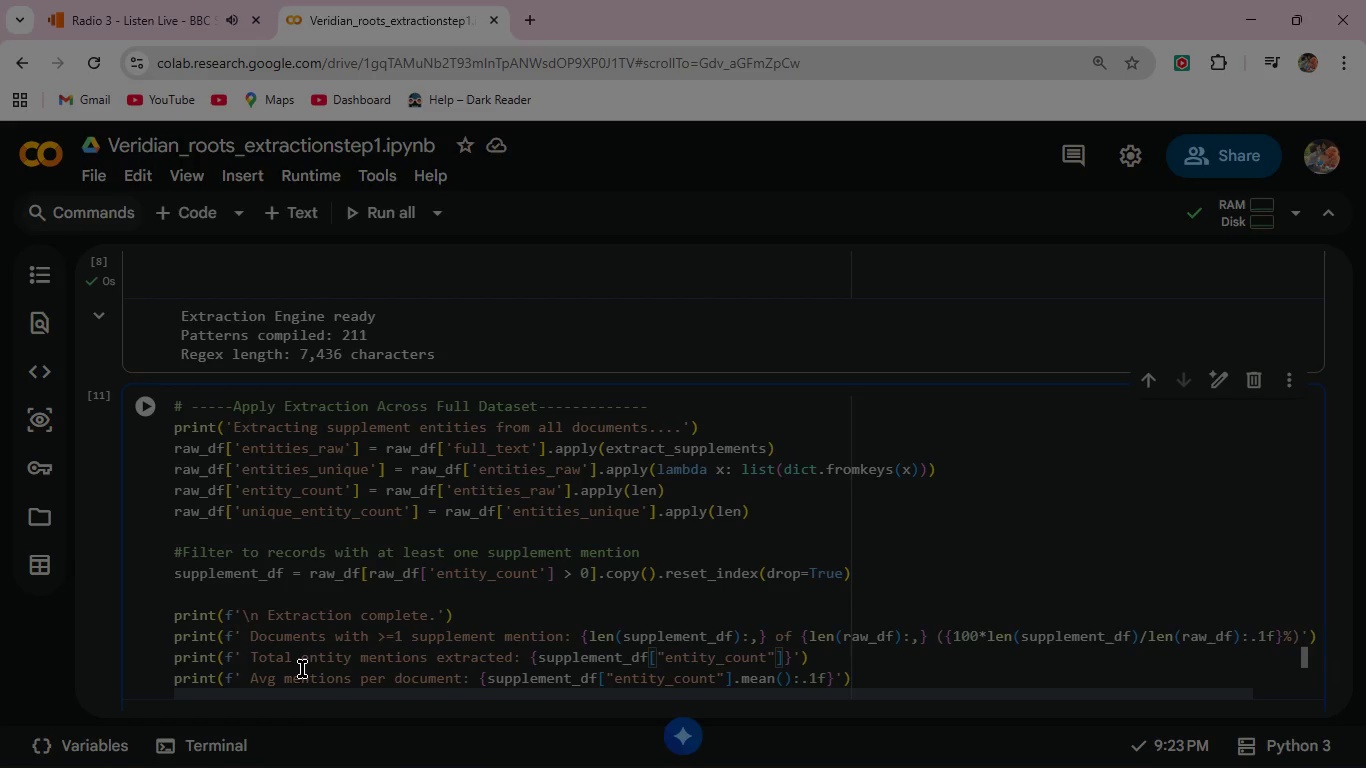 
key(ArrowRight)
 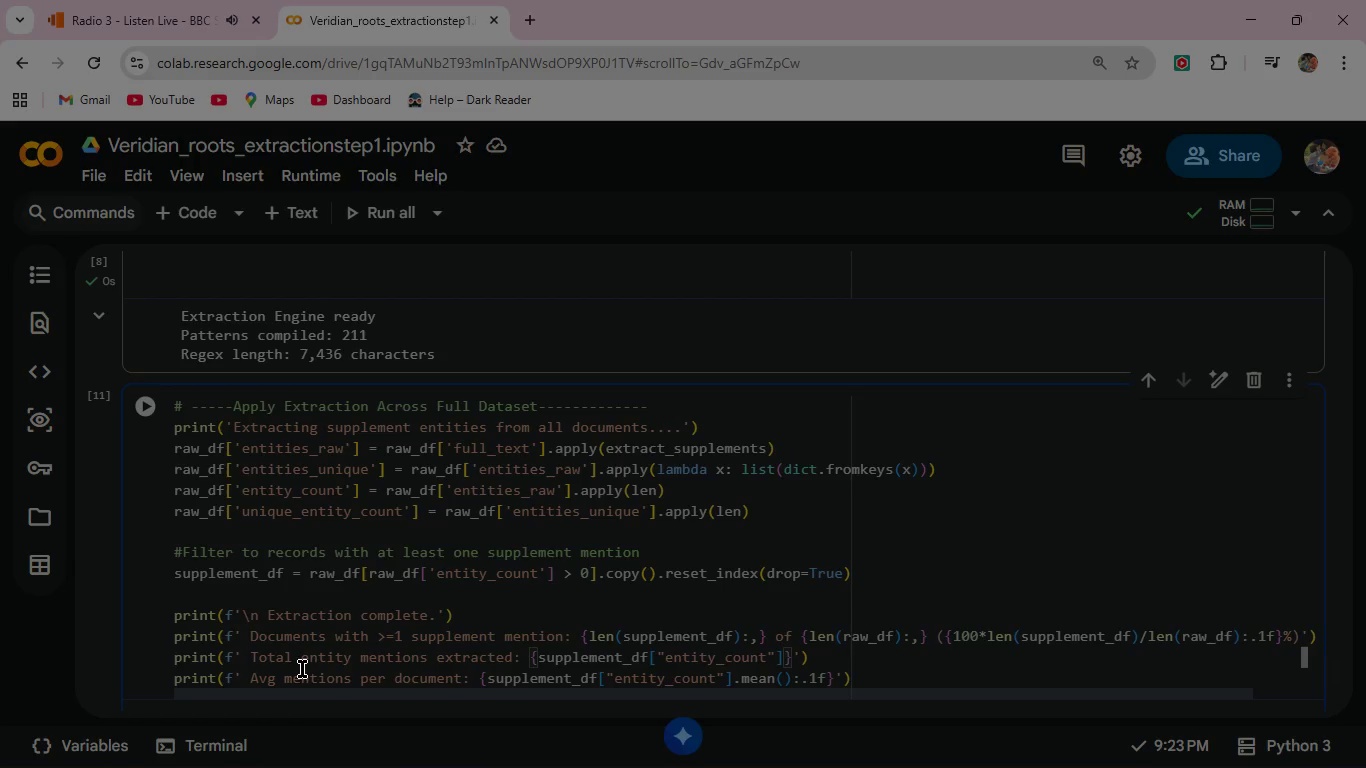 
type(.sum()
 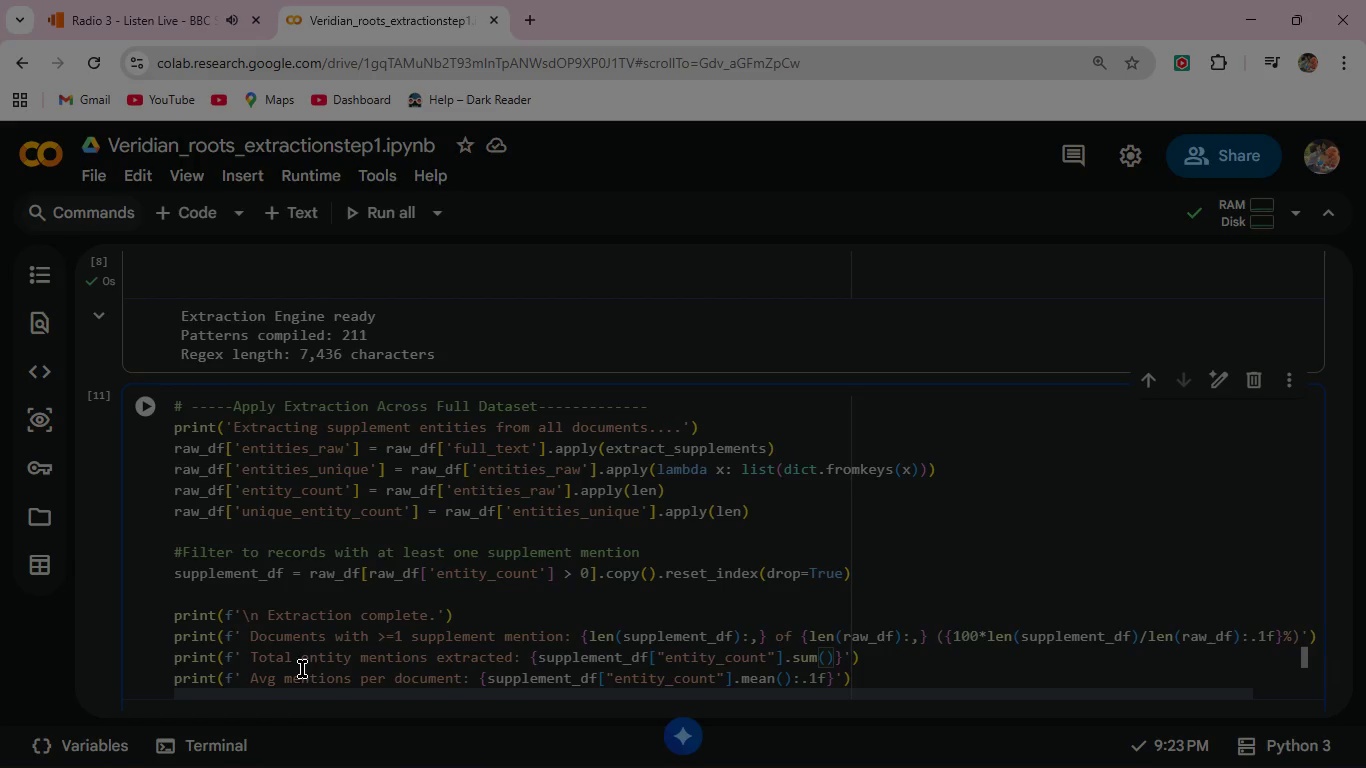 
key(ArrowRight)
 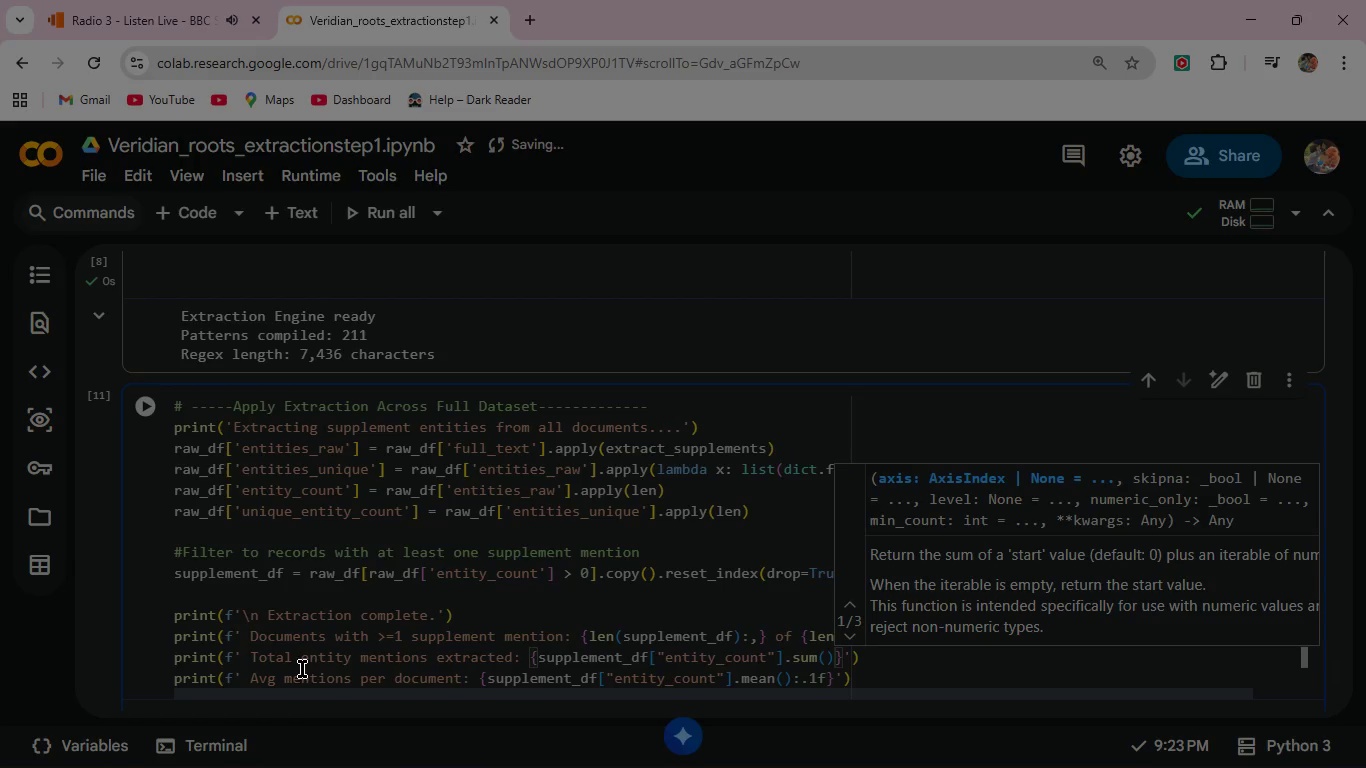 
key(Shift+ShiftRight)
 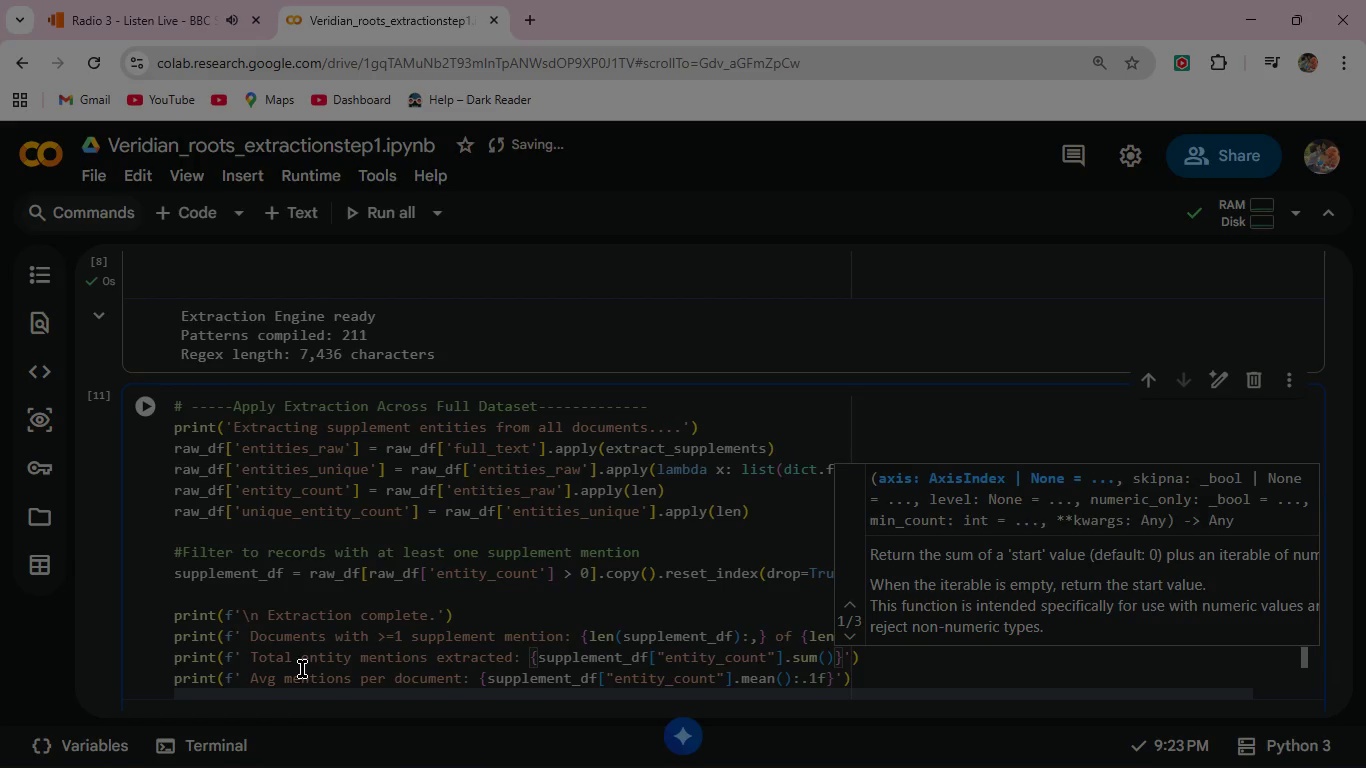 
key(Shift+Semicolon)
 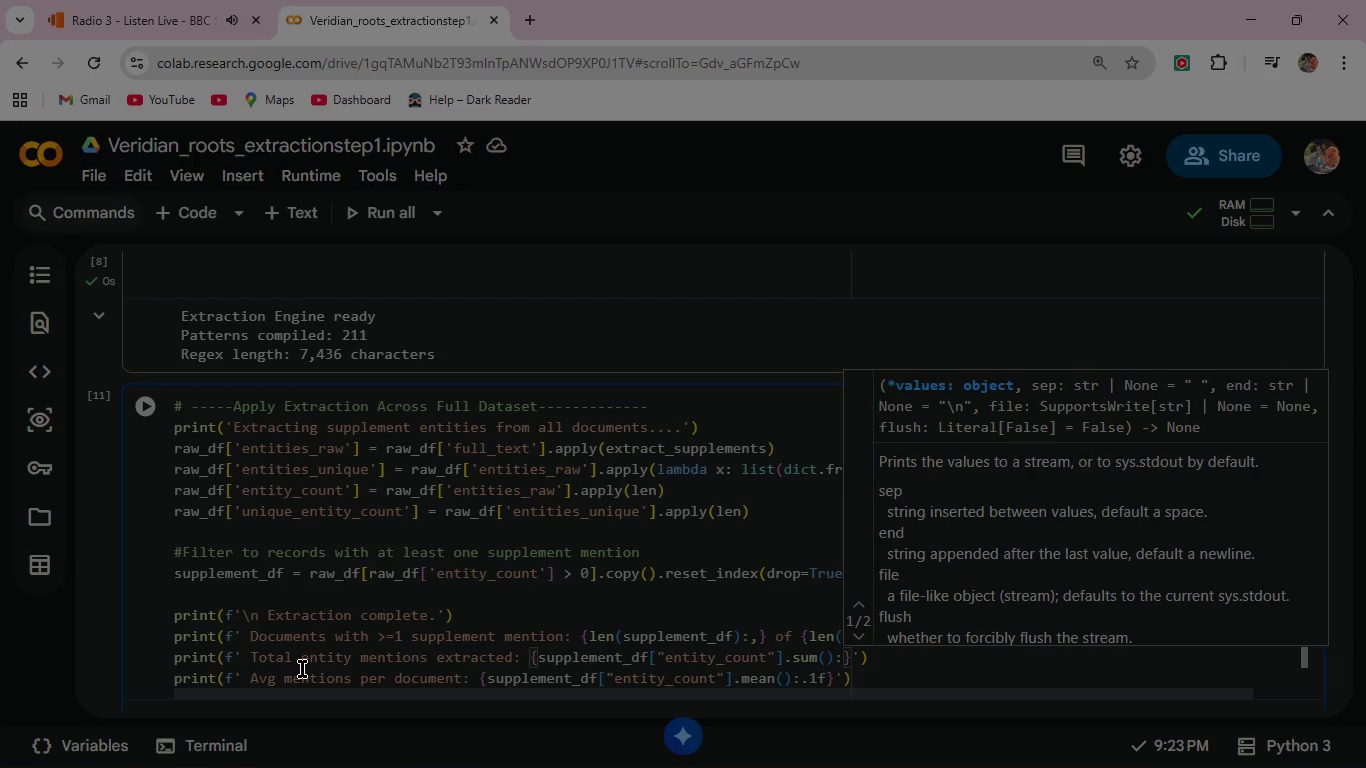 
key(Comma)
 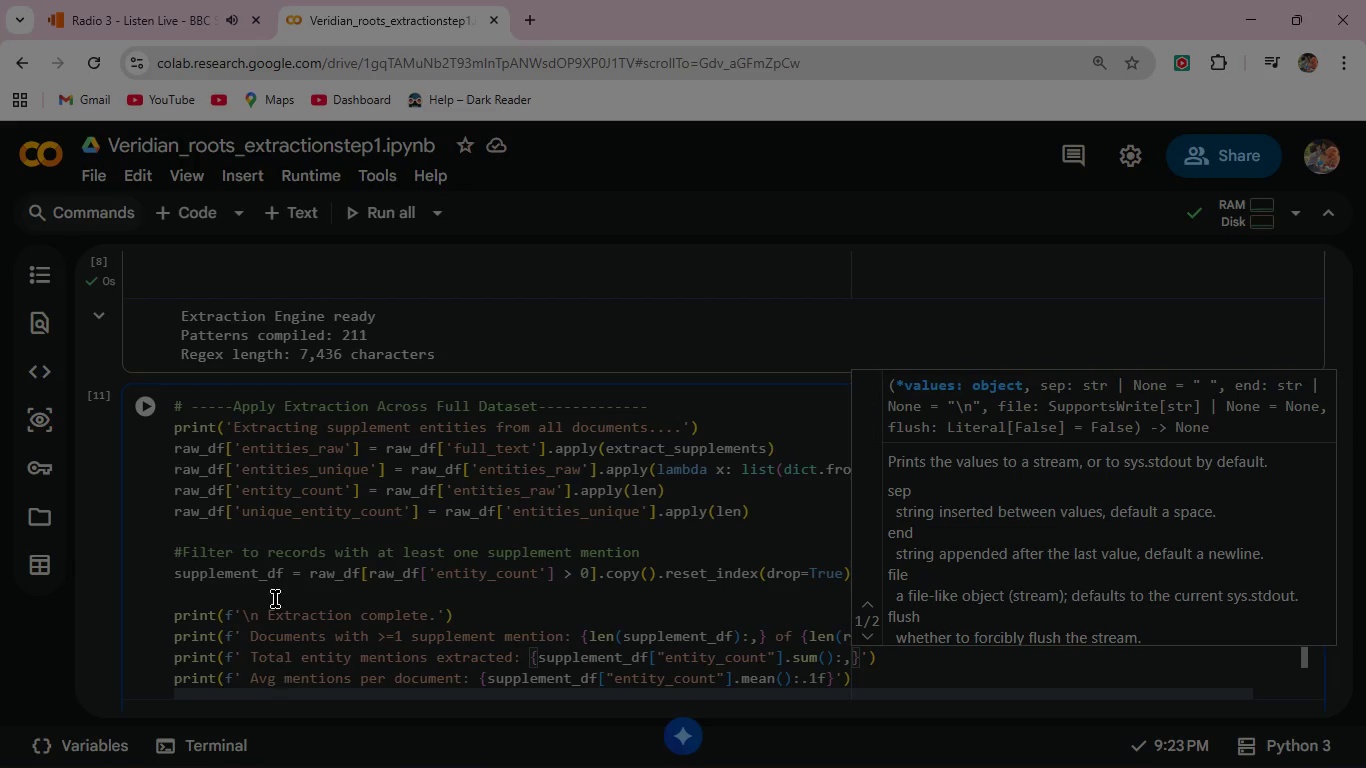 
scroll: coordinate [540, 464], scroll_direction: down, amount: 2.0
 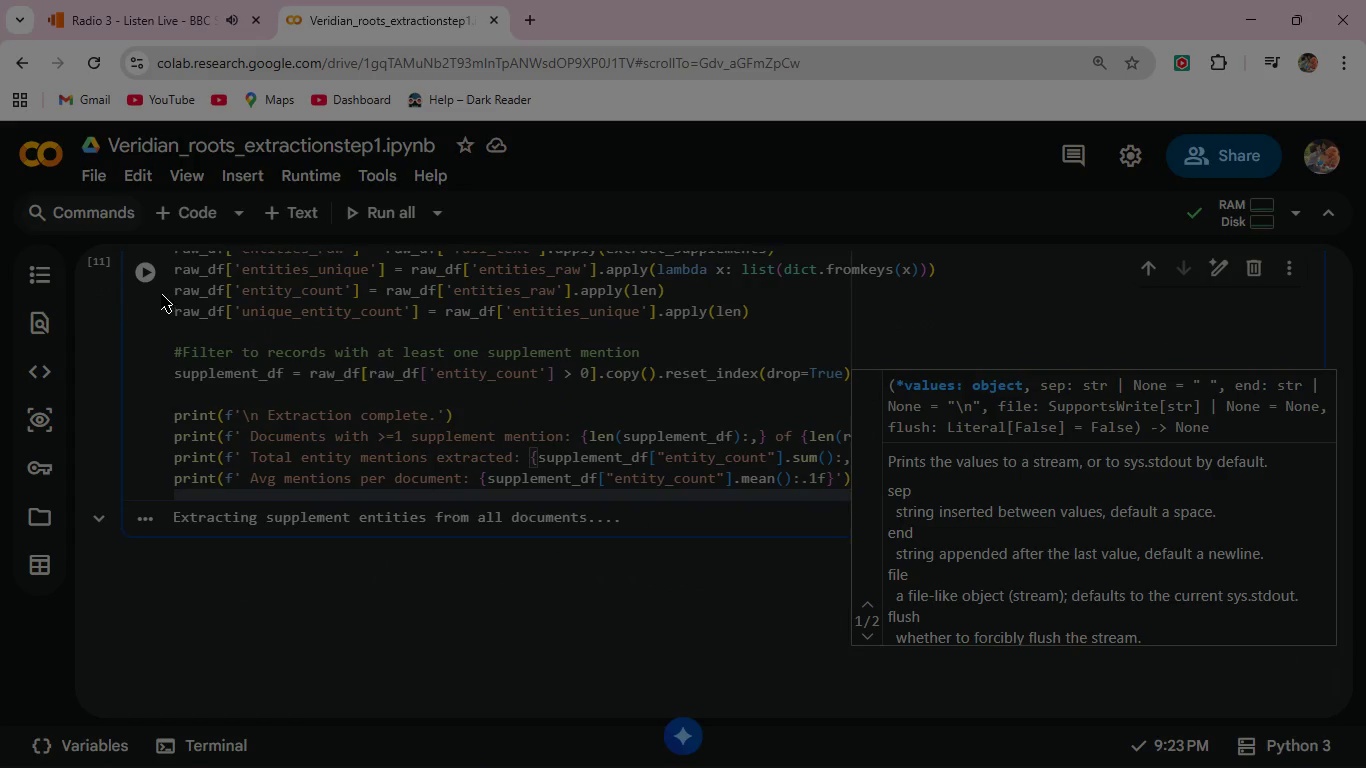 
left_click([146, 269])
 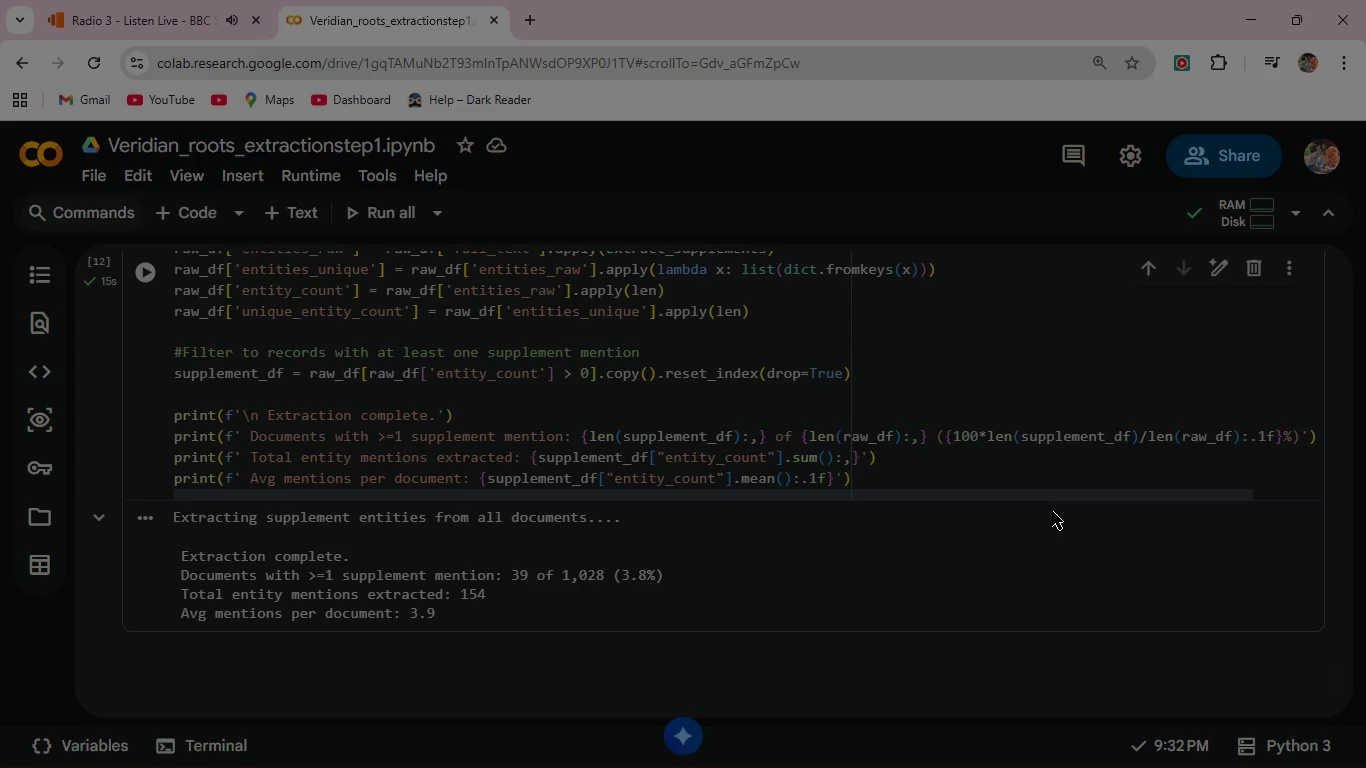 
wait(22.39)
 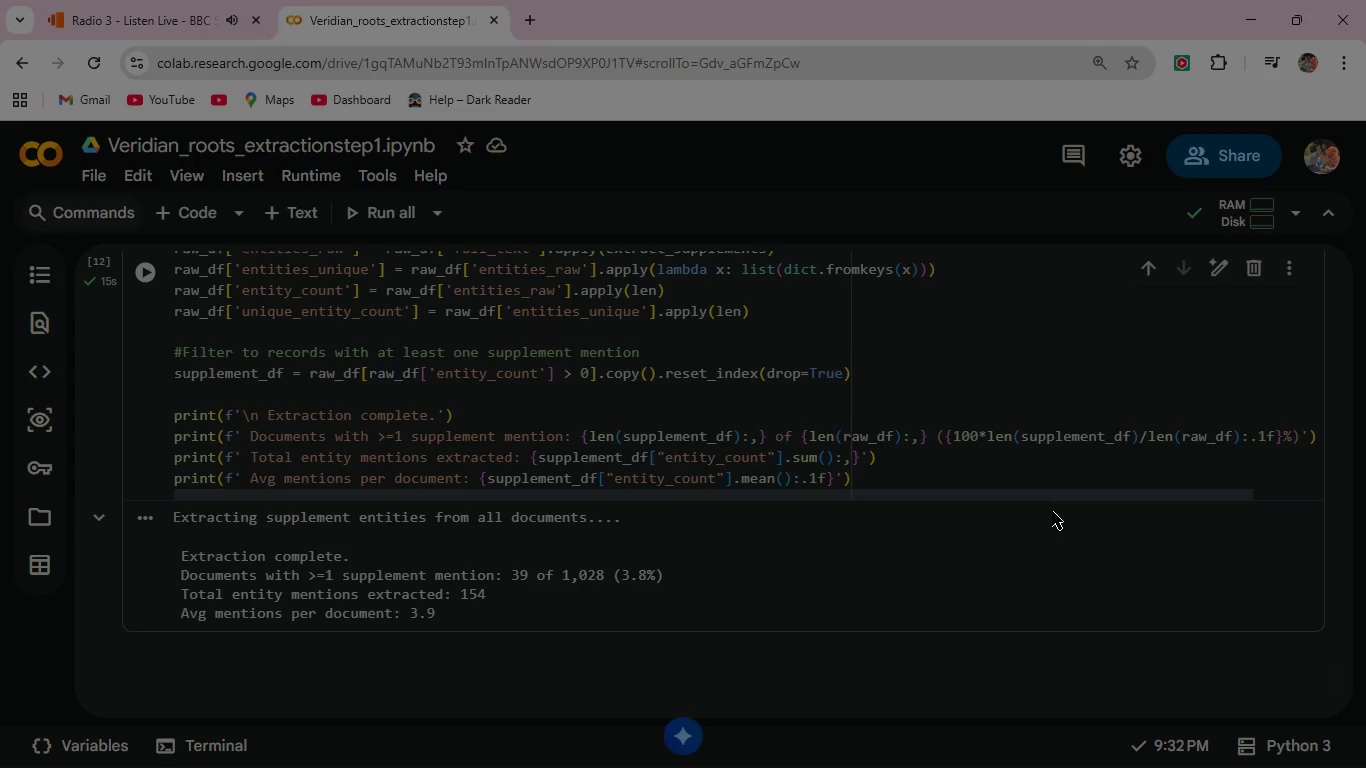 
scroll: coordinate [774, 539], scroll_direction: up, amount: 1.0
 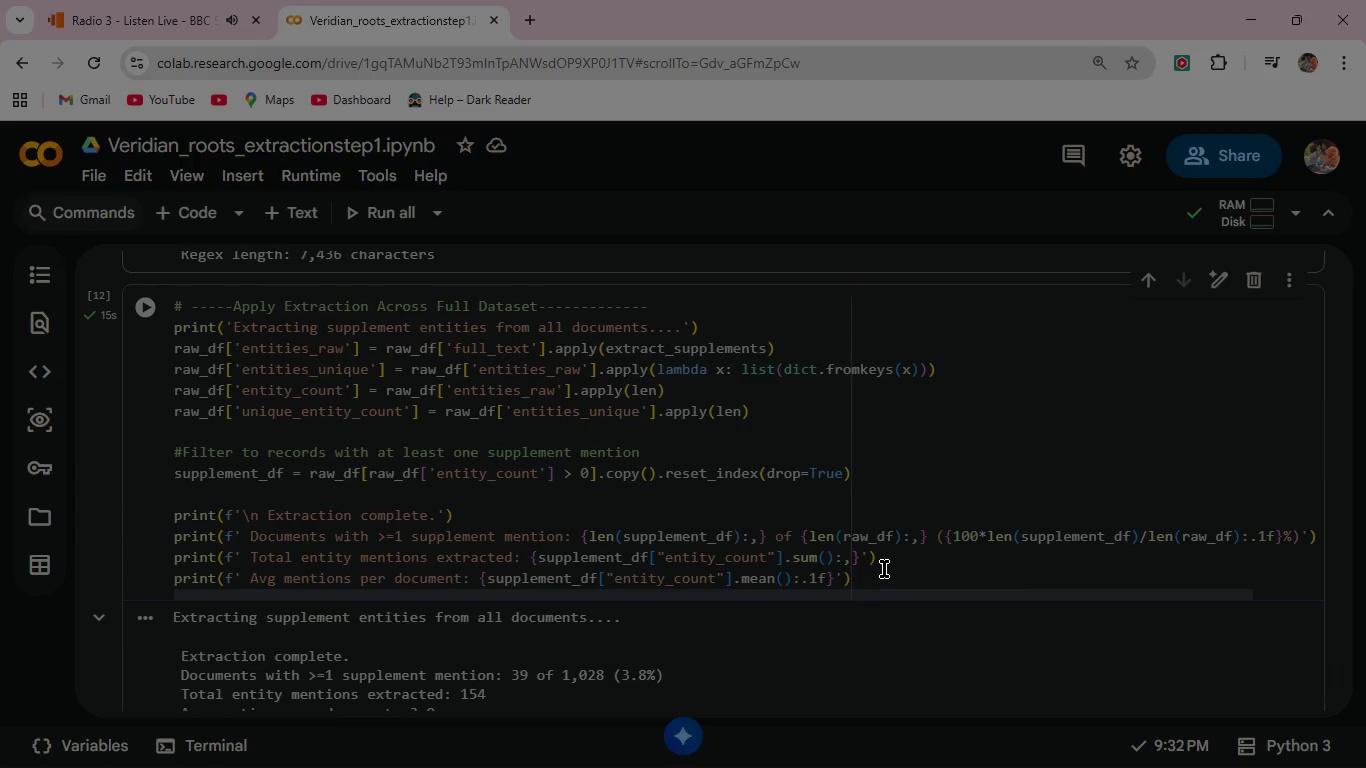 
scroll: coordinate [884, 568], scroll_direction: down, amount: 1.0
 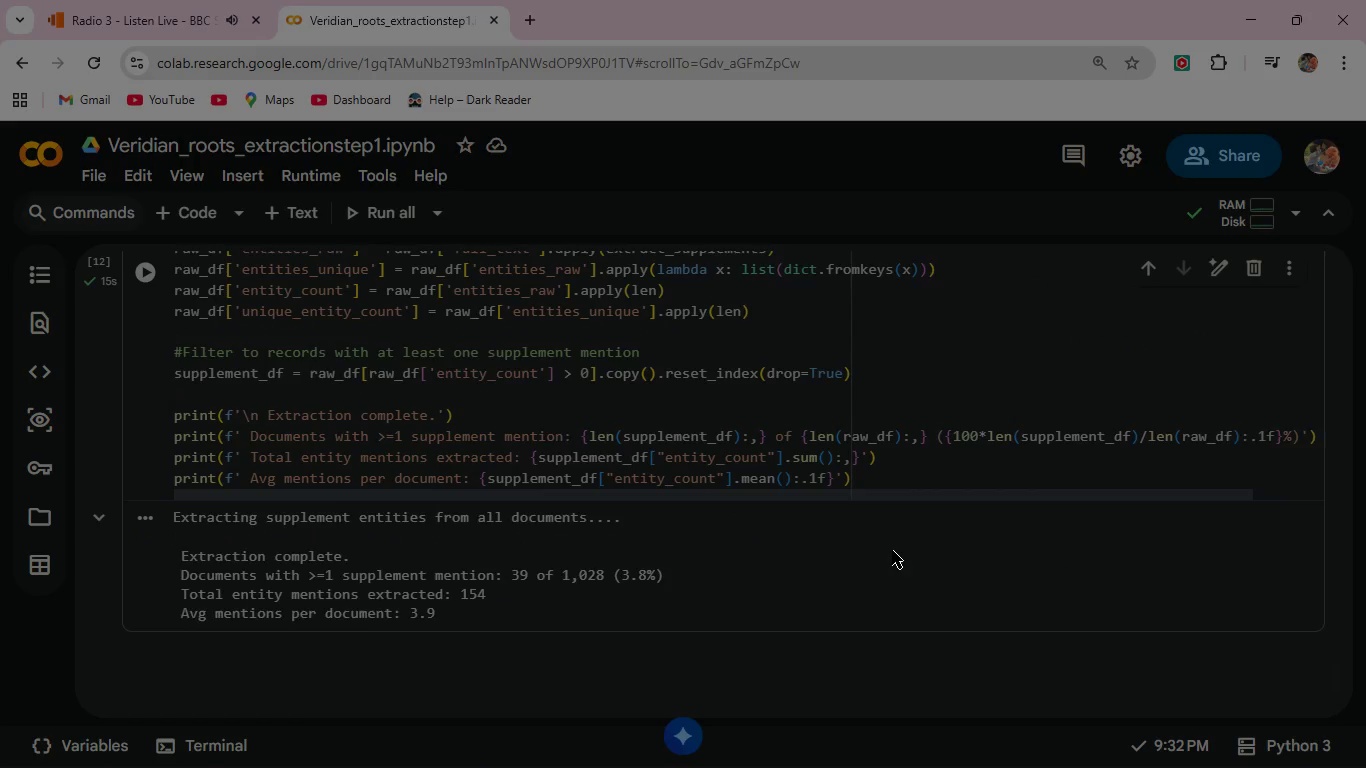 
scroll: coordinate [892, 550], scroll_direction: up, amount: 1.0
 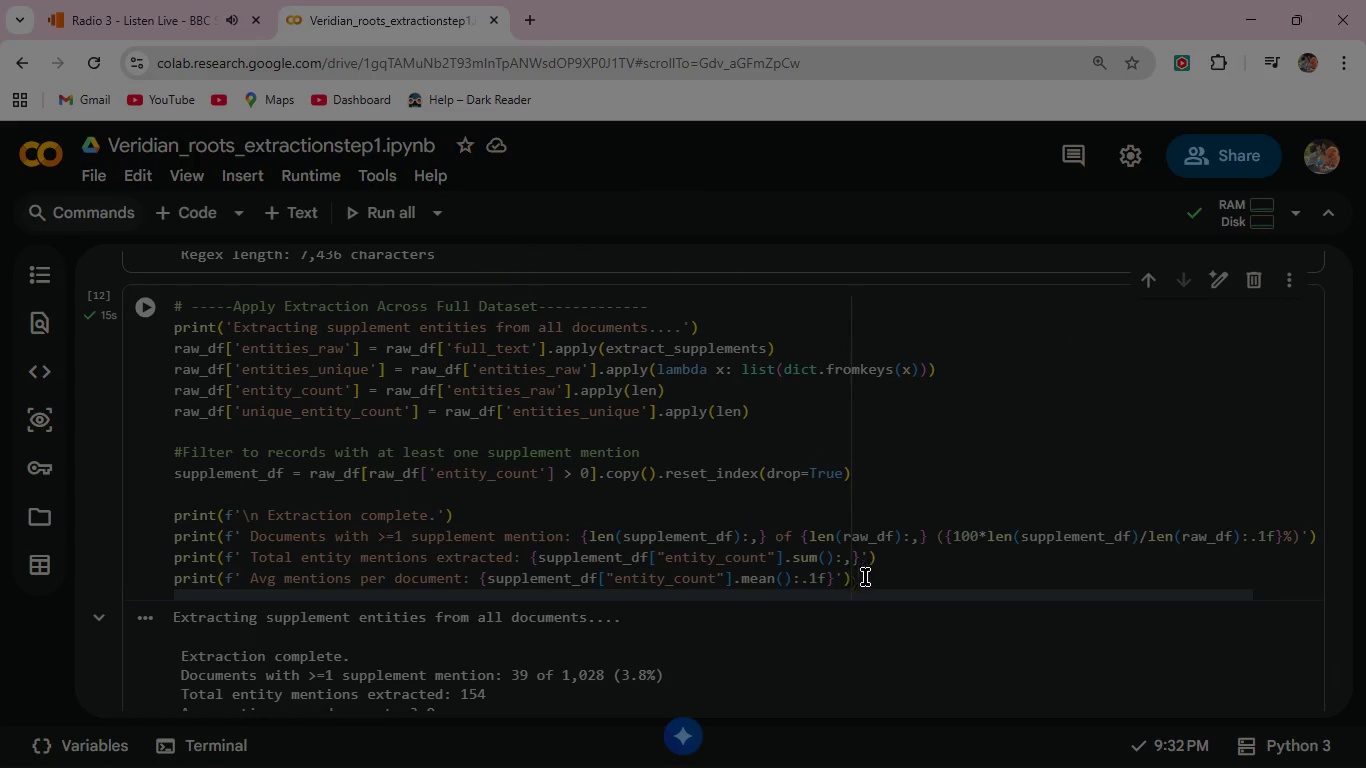 
left_click([867, 578])
 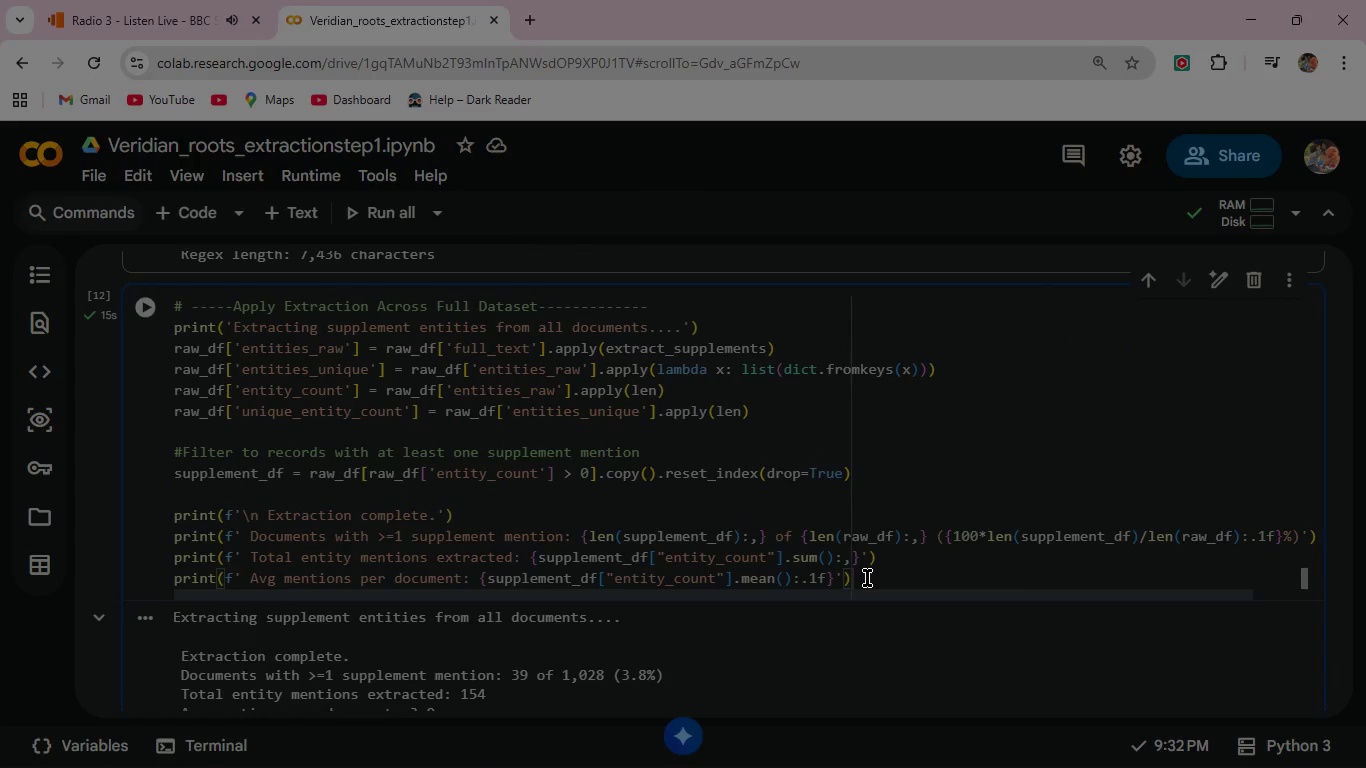 
key(Enter)
 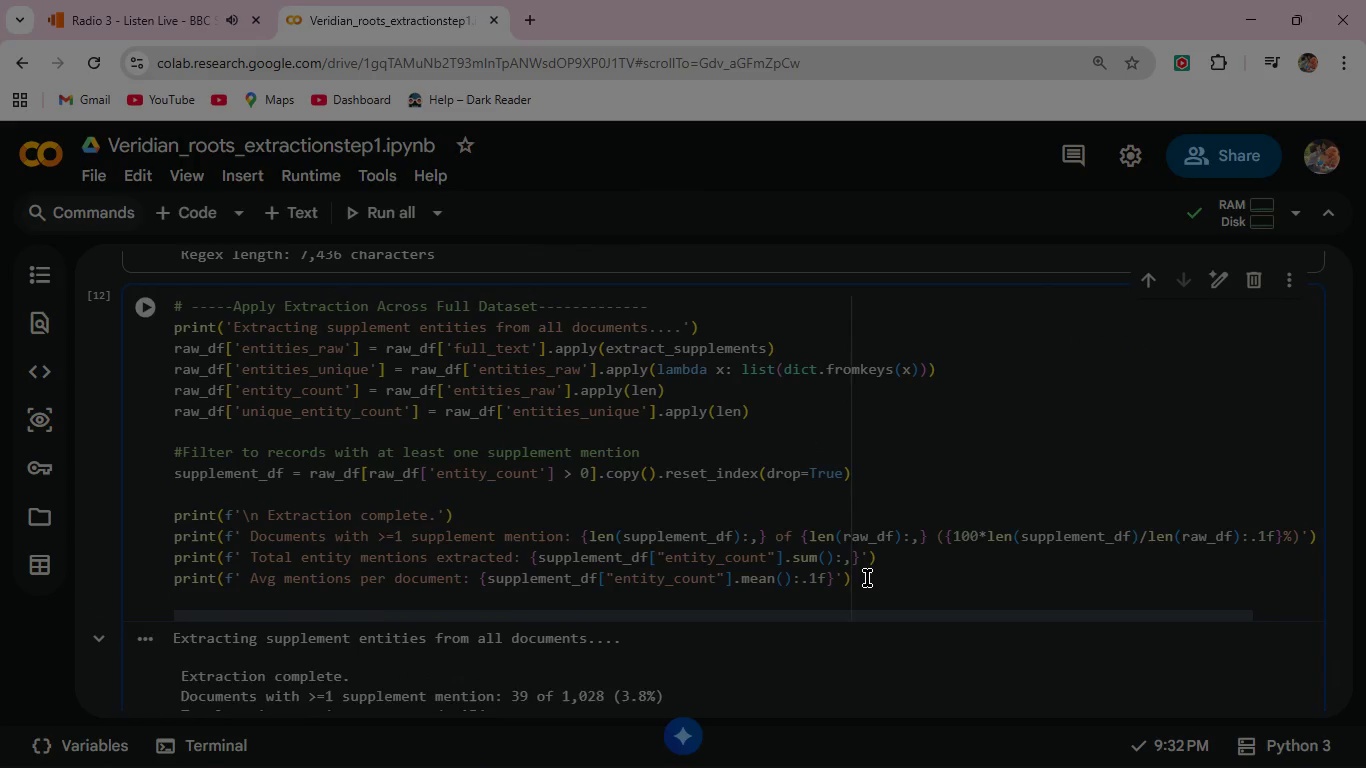 
key(Enter)
 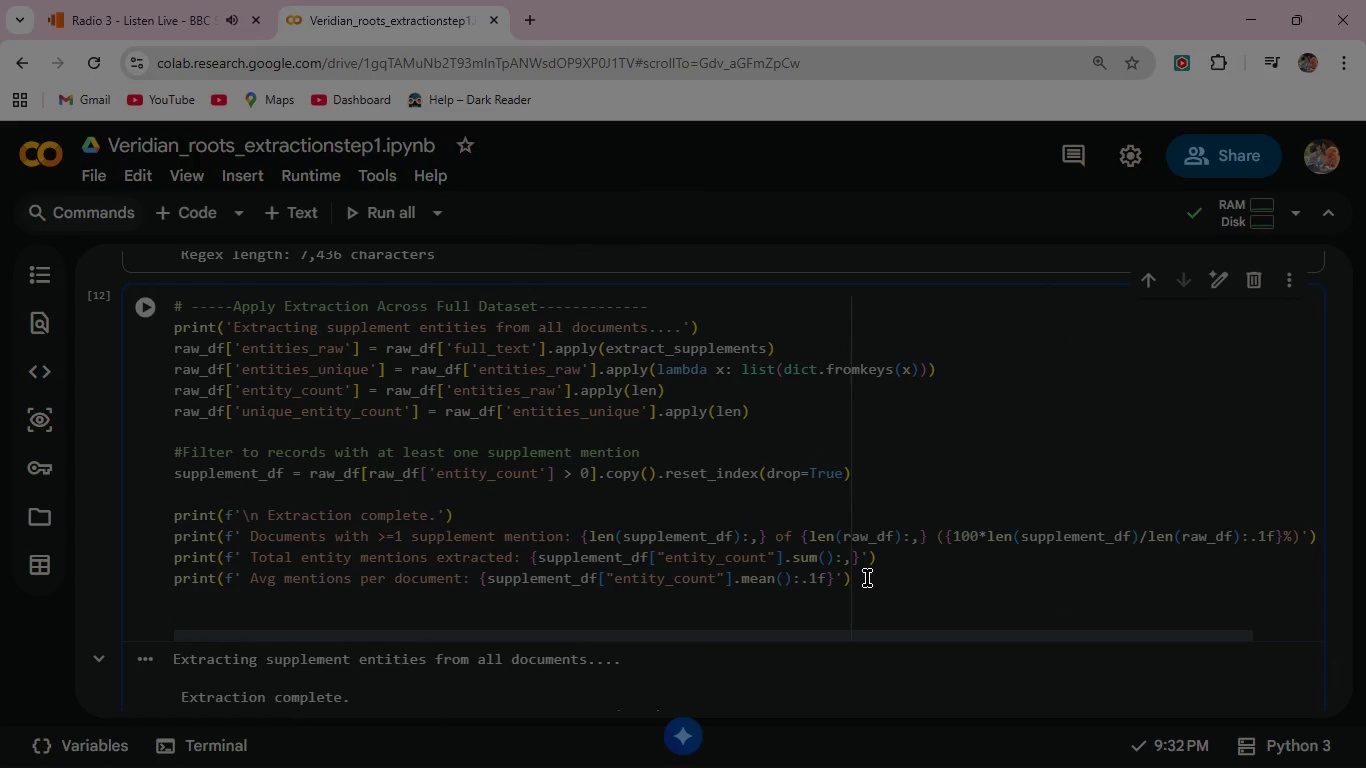 
type(# Show a sample of extracted entities )
 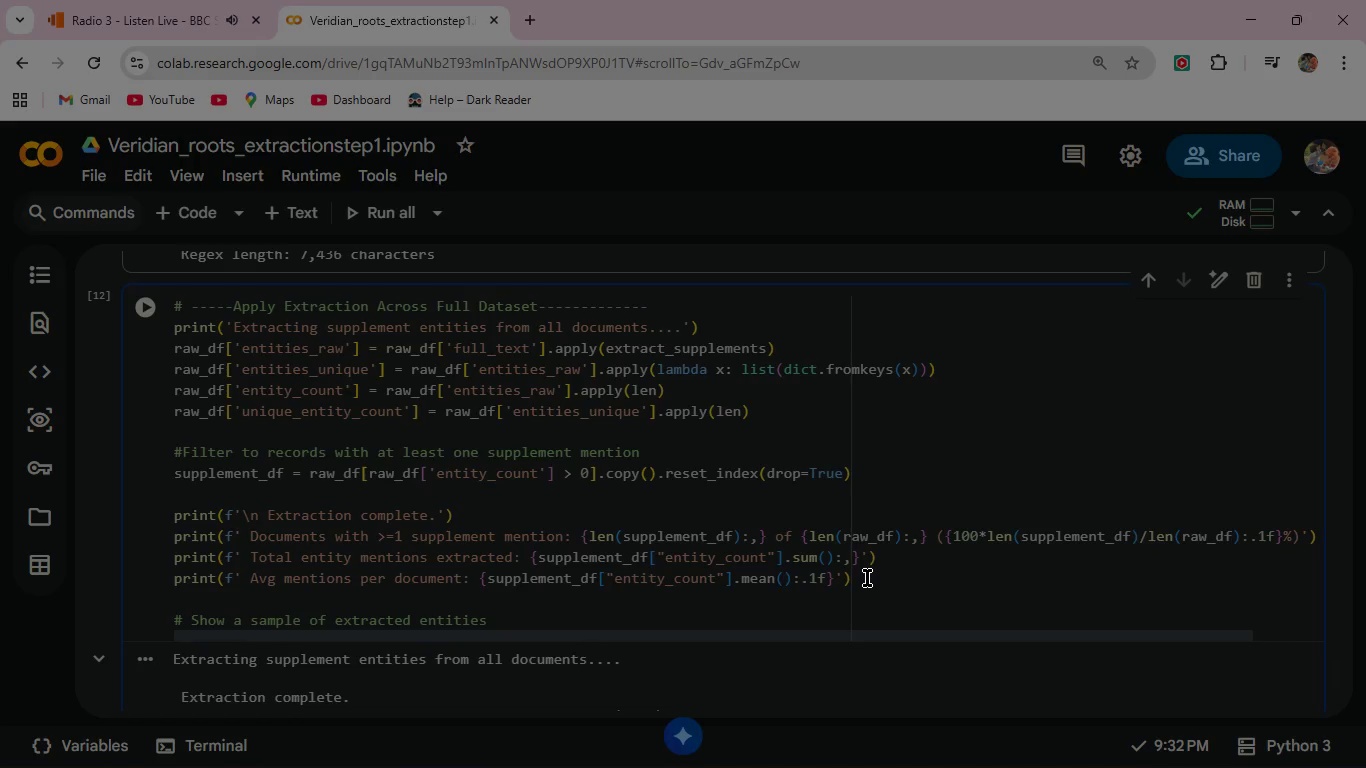 
key(Enter)
 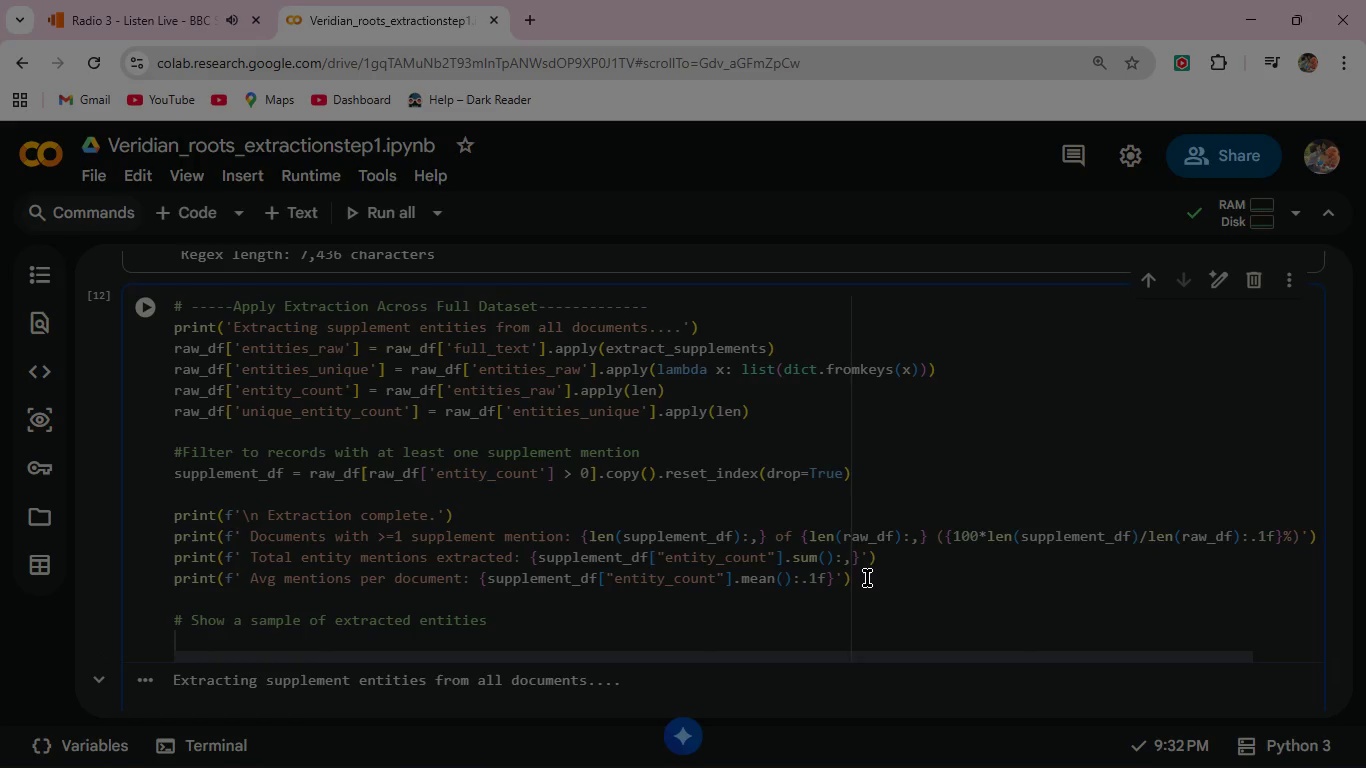 
type(display(HTML)
 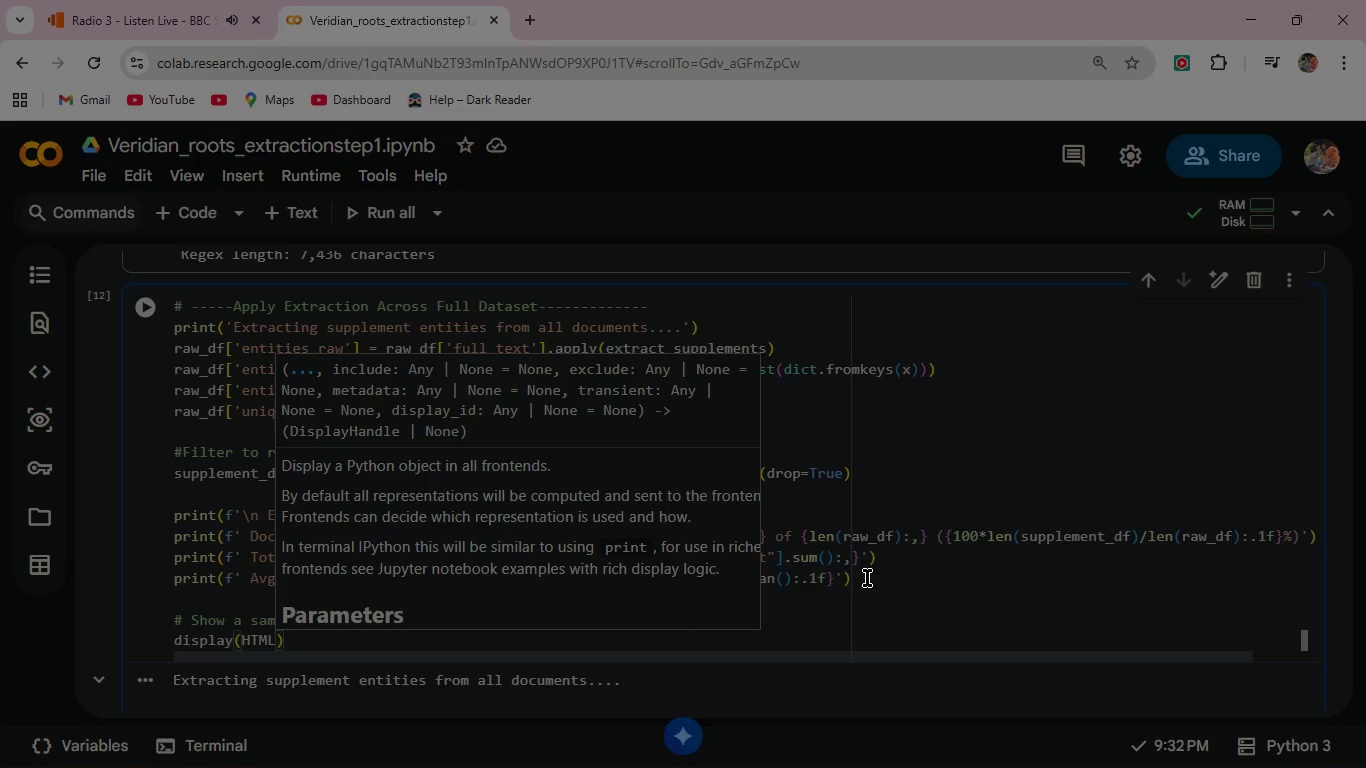 
type(('<br><h4> Sample Extracted Entities )
 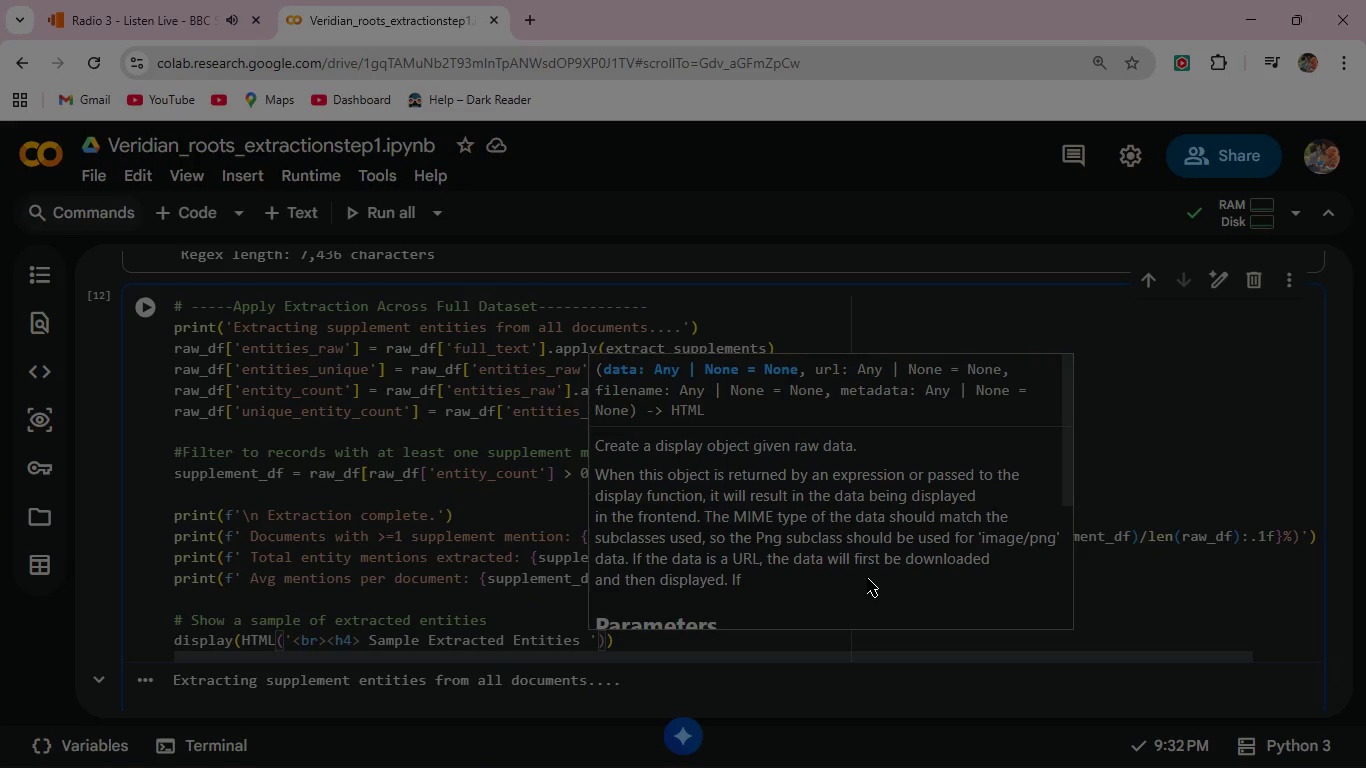 
type((First 10 supplement-bearing documents )
key(Backspace)
 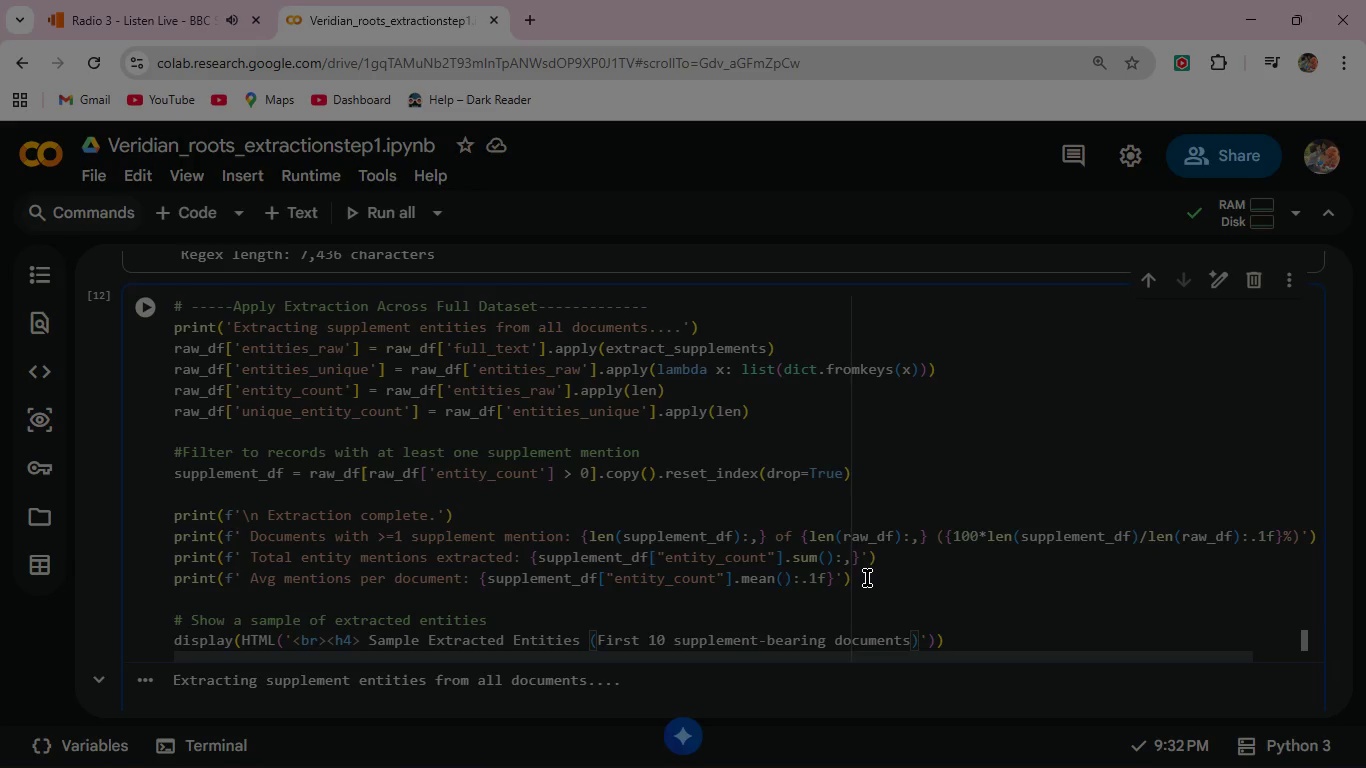 
key(ArrowRight)
 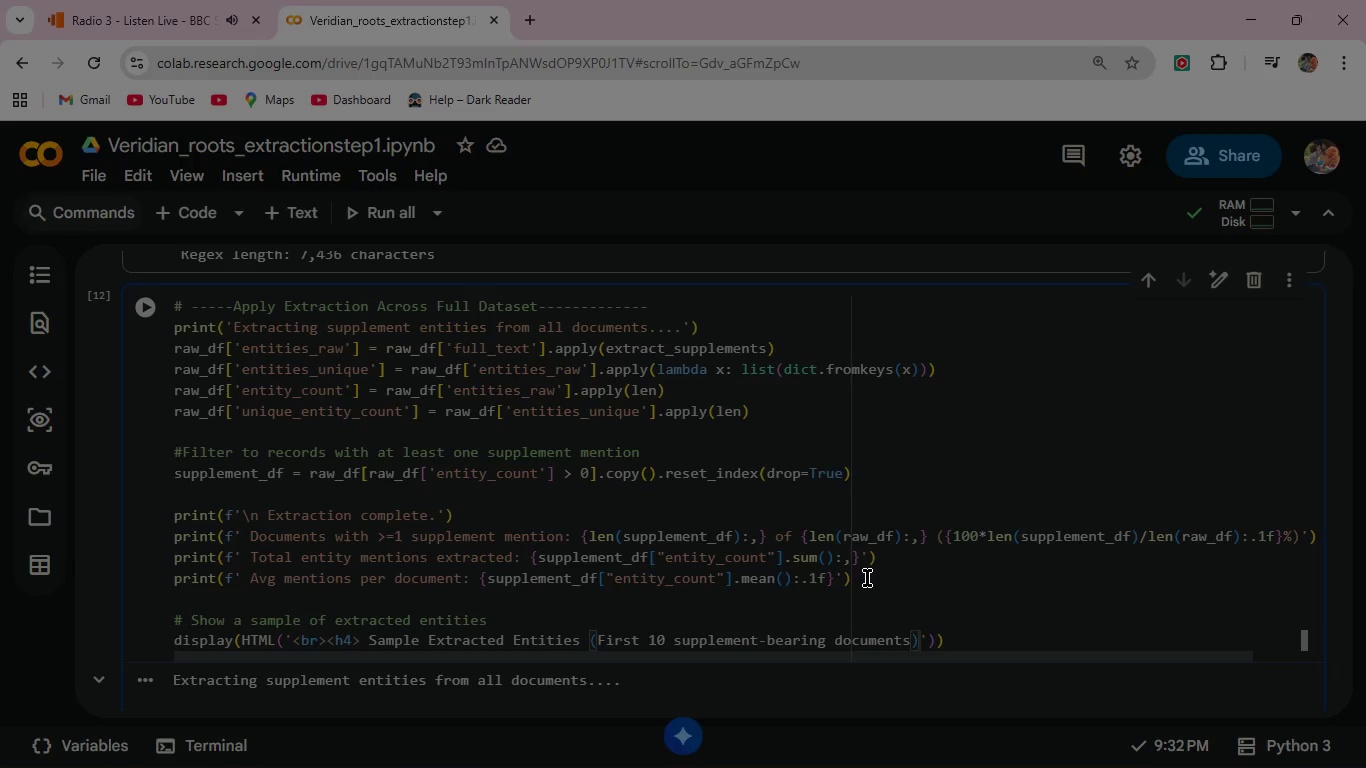 
type(,/h4>)
 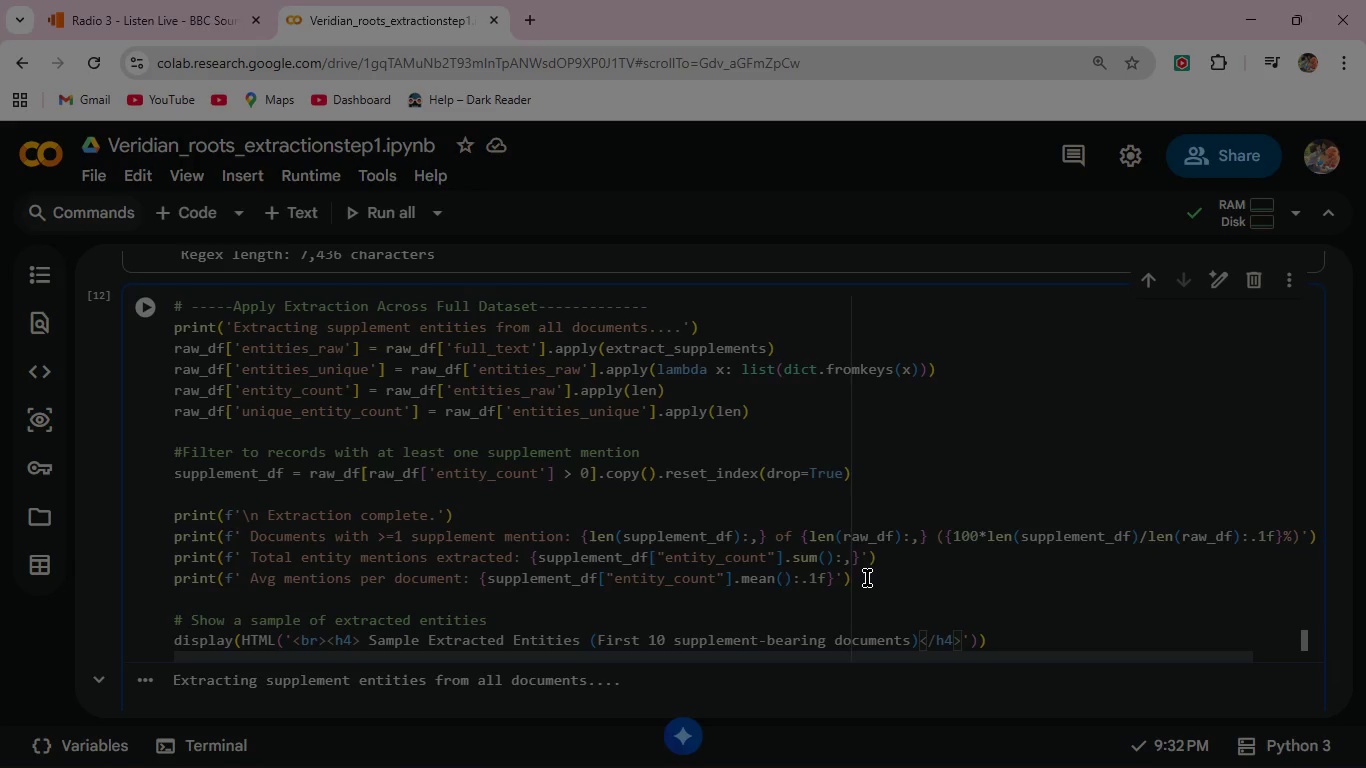 
wait(5.14)
 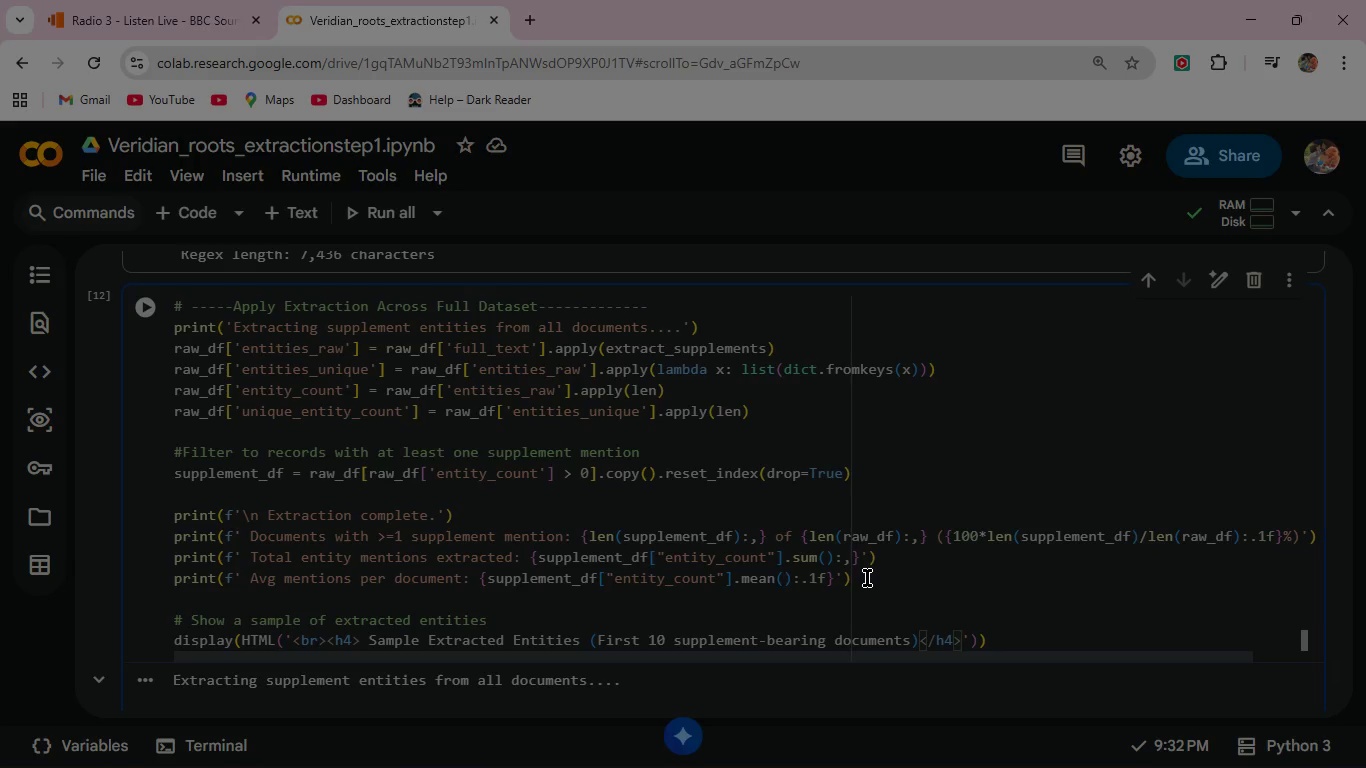 
scroll: coordinate [1051, 440], scroll_direction: down, amount: 1.0
 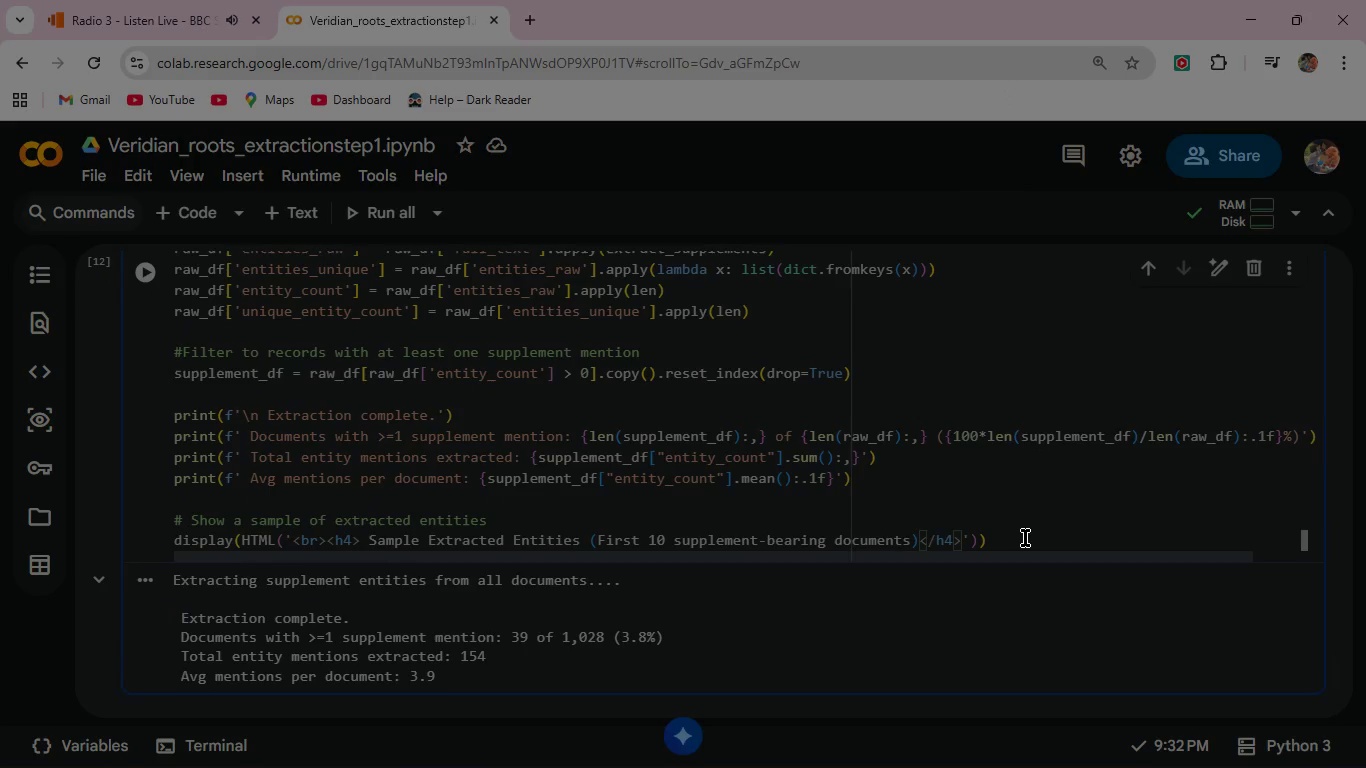 
left_click([1025, 538])
 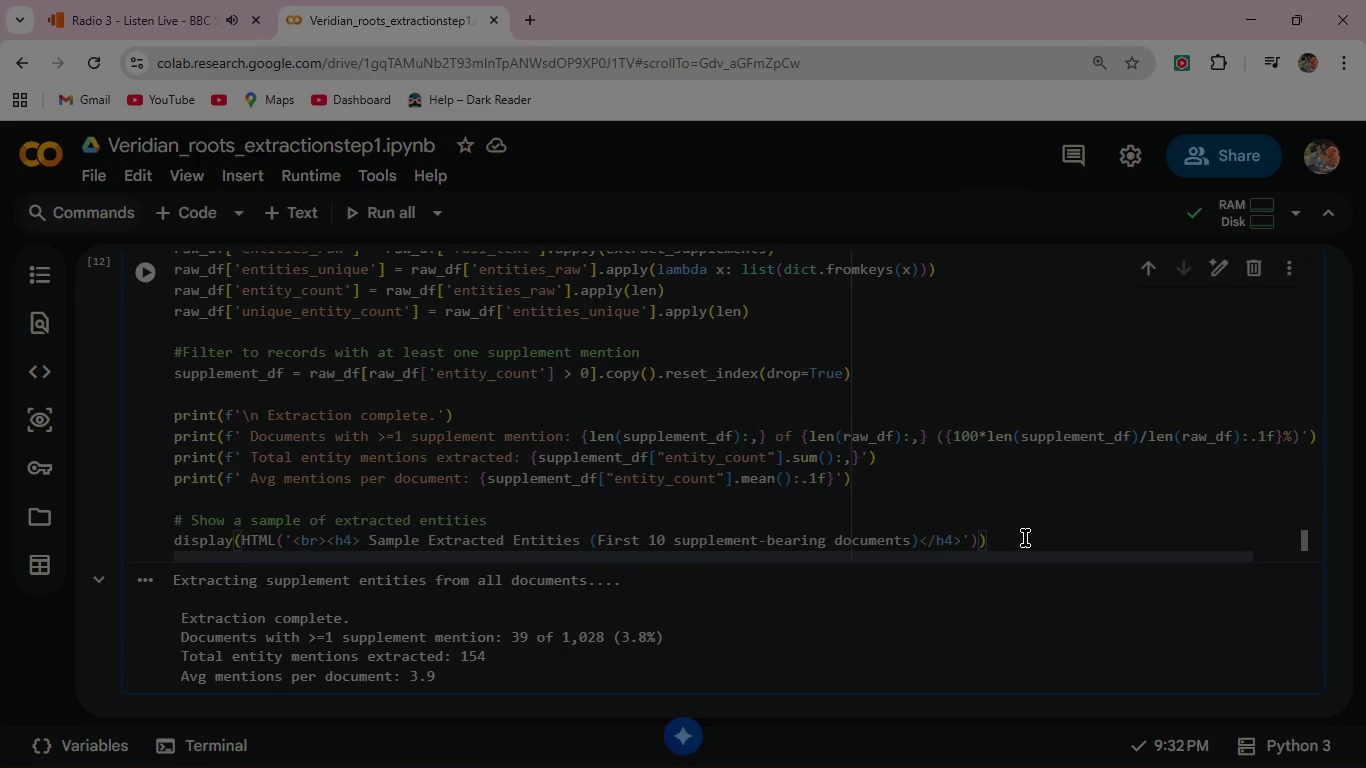 
key(Enter)
 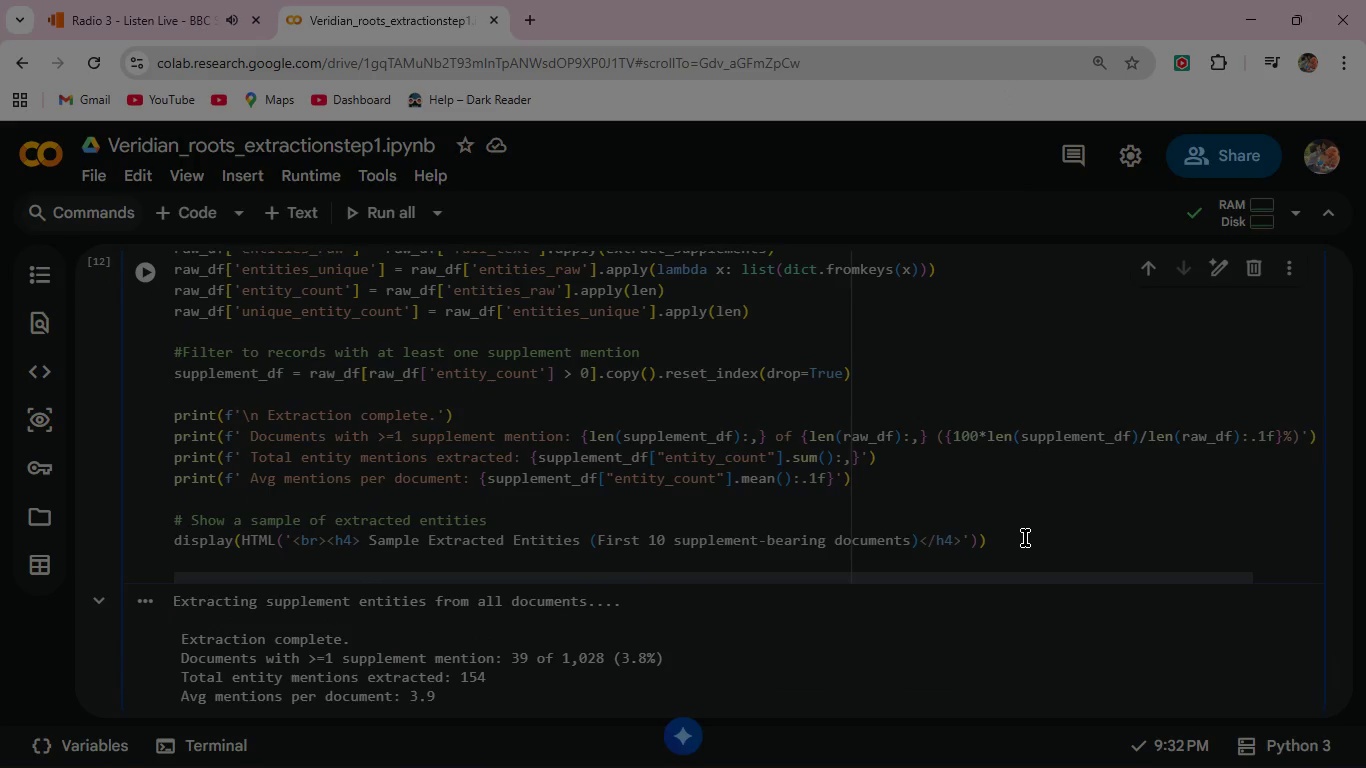 
type(display()
 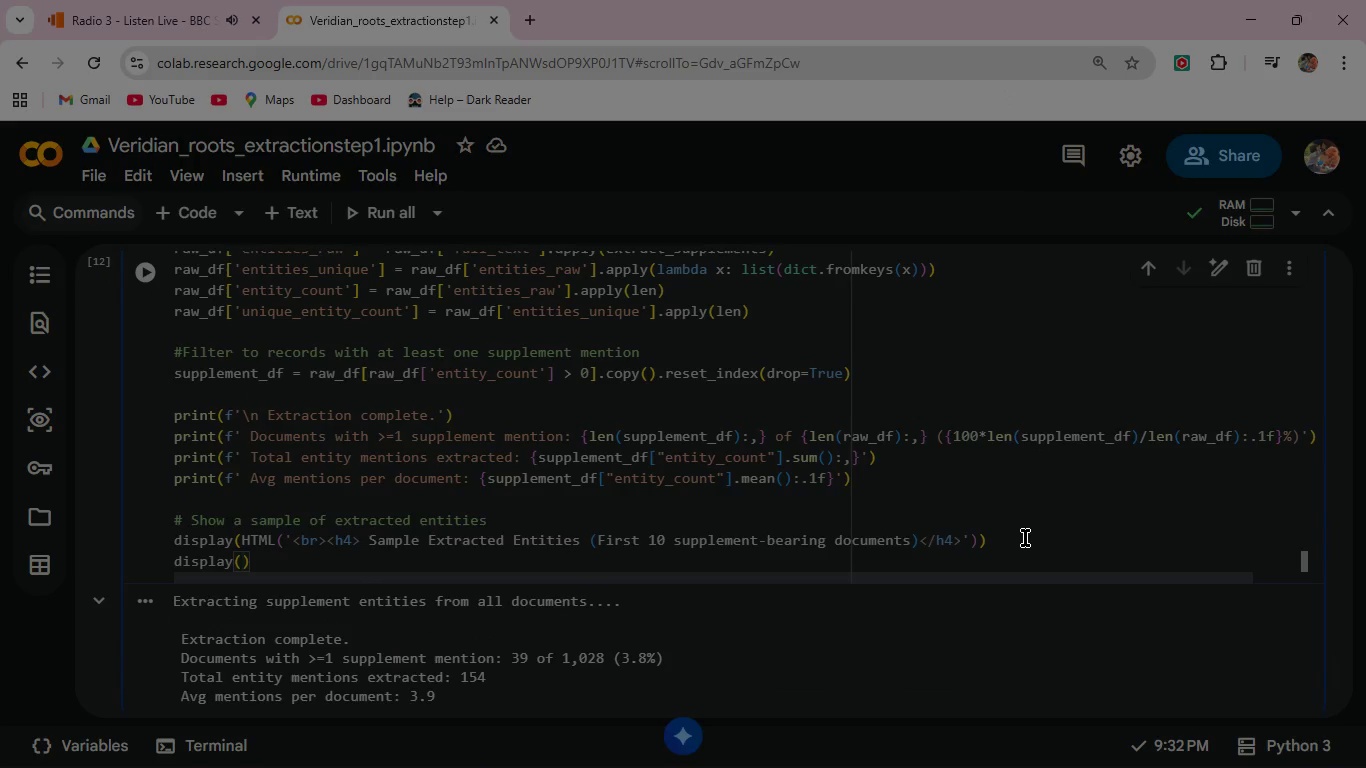 
key(Enter)
 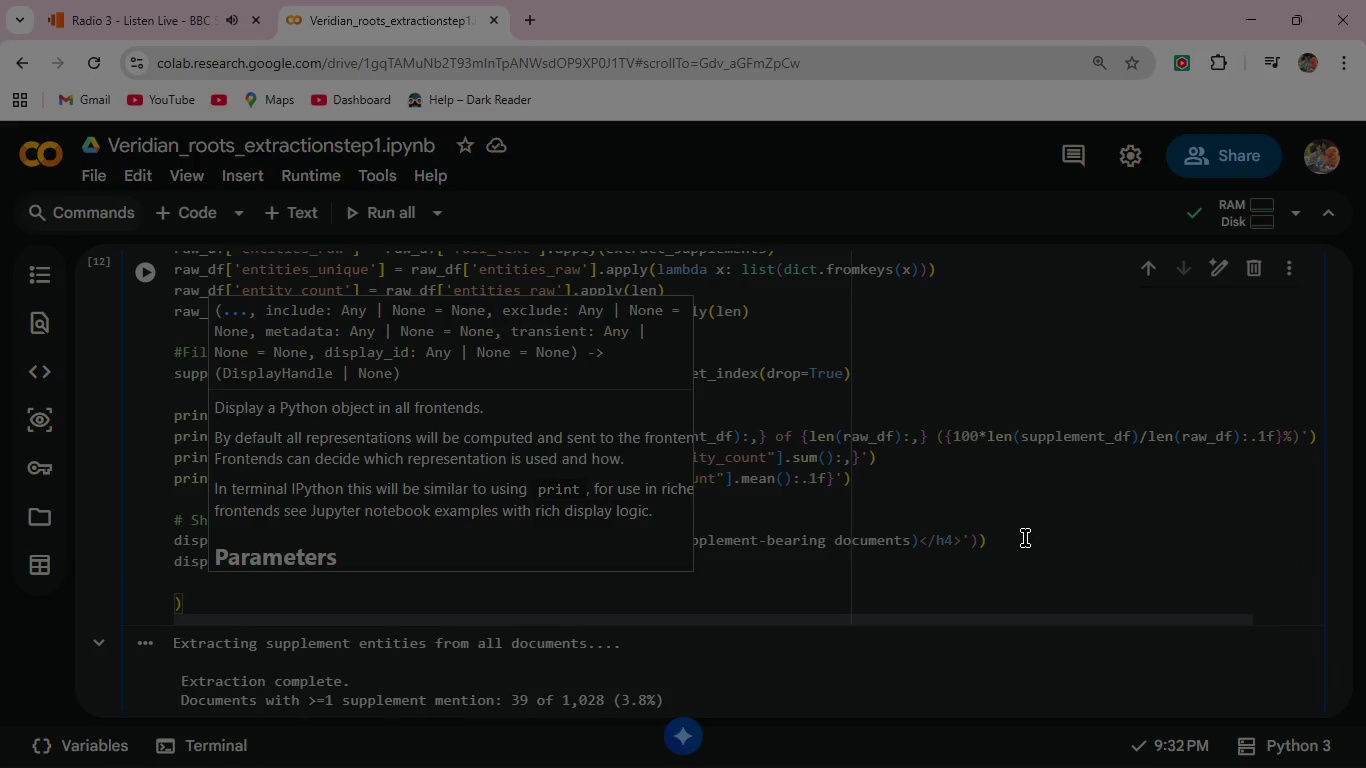 
type(supplement)
 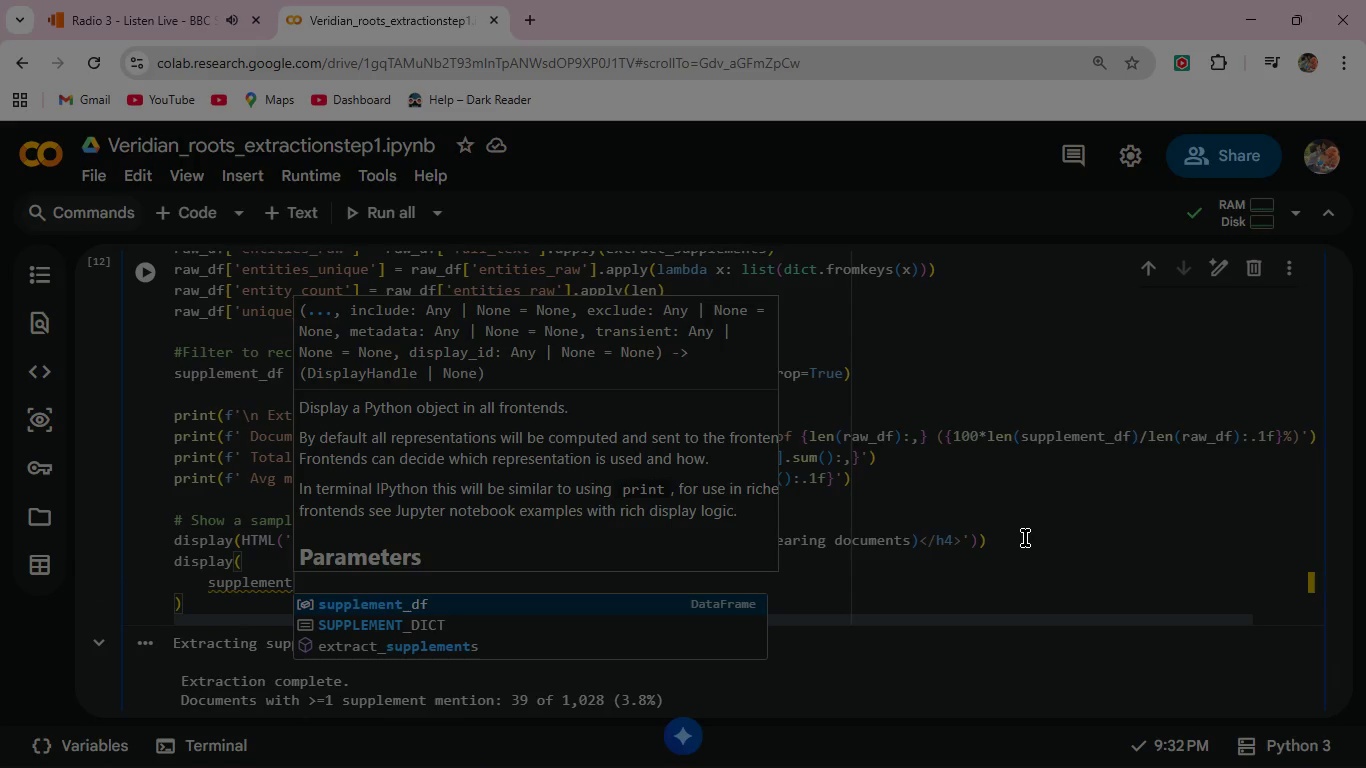 
key(Enter)
 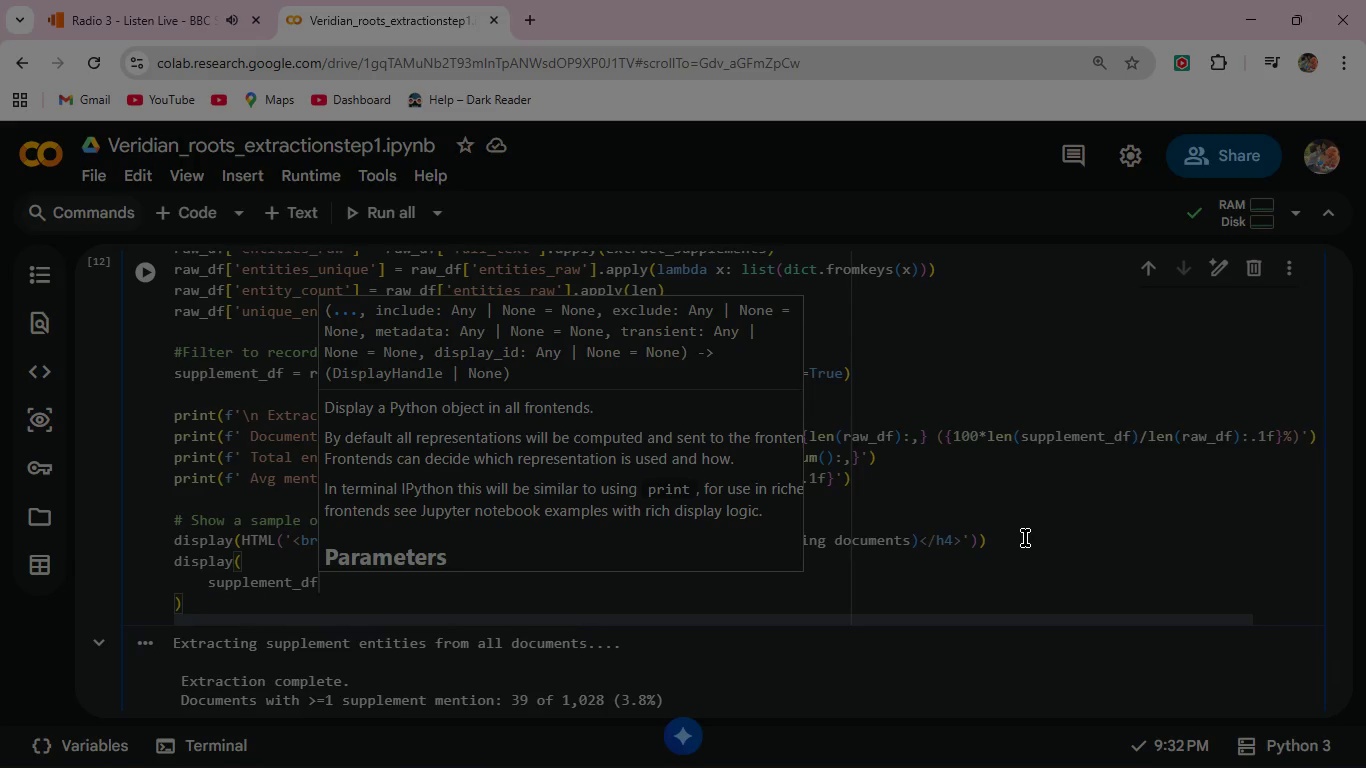 
type([['title)
 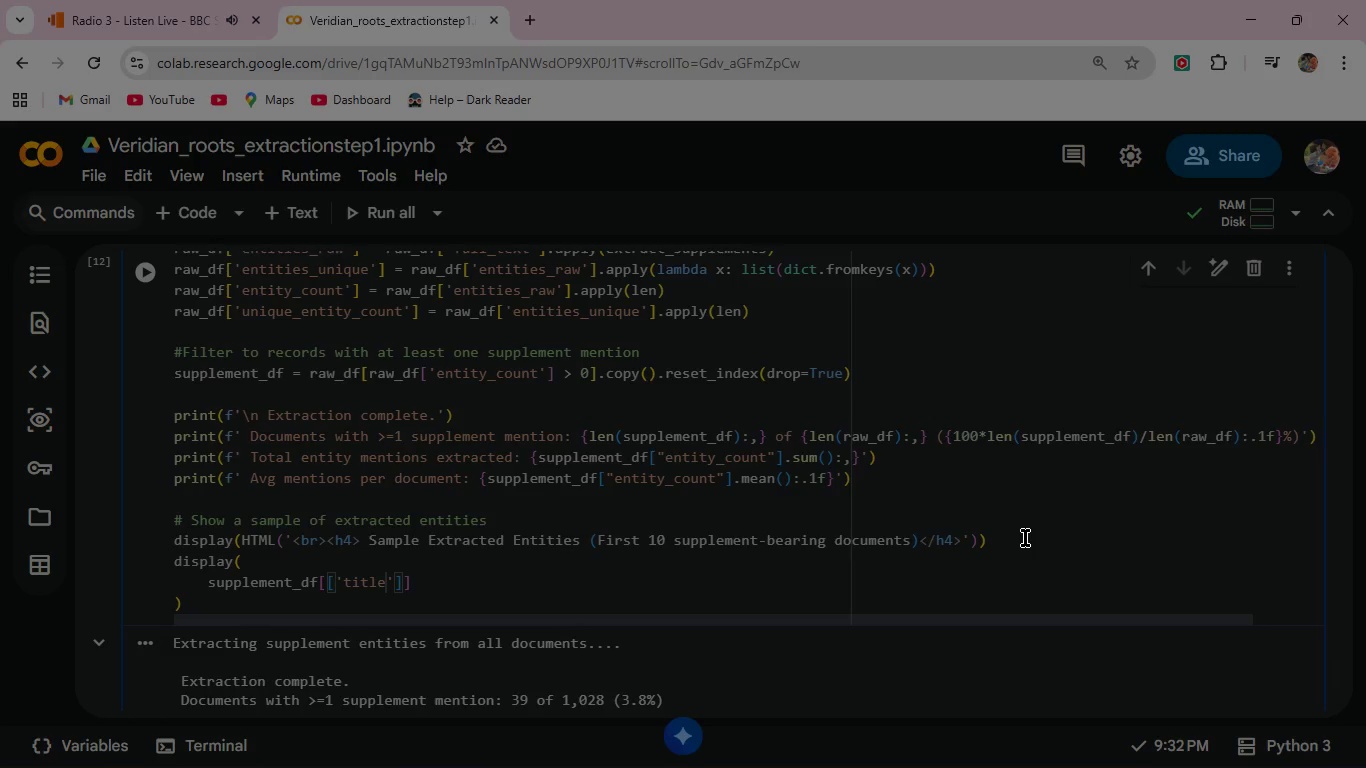 
key(ArrowRight)
 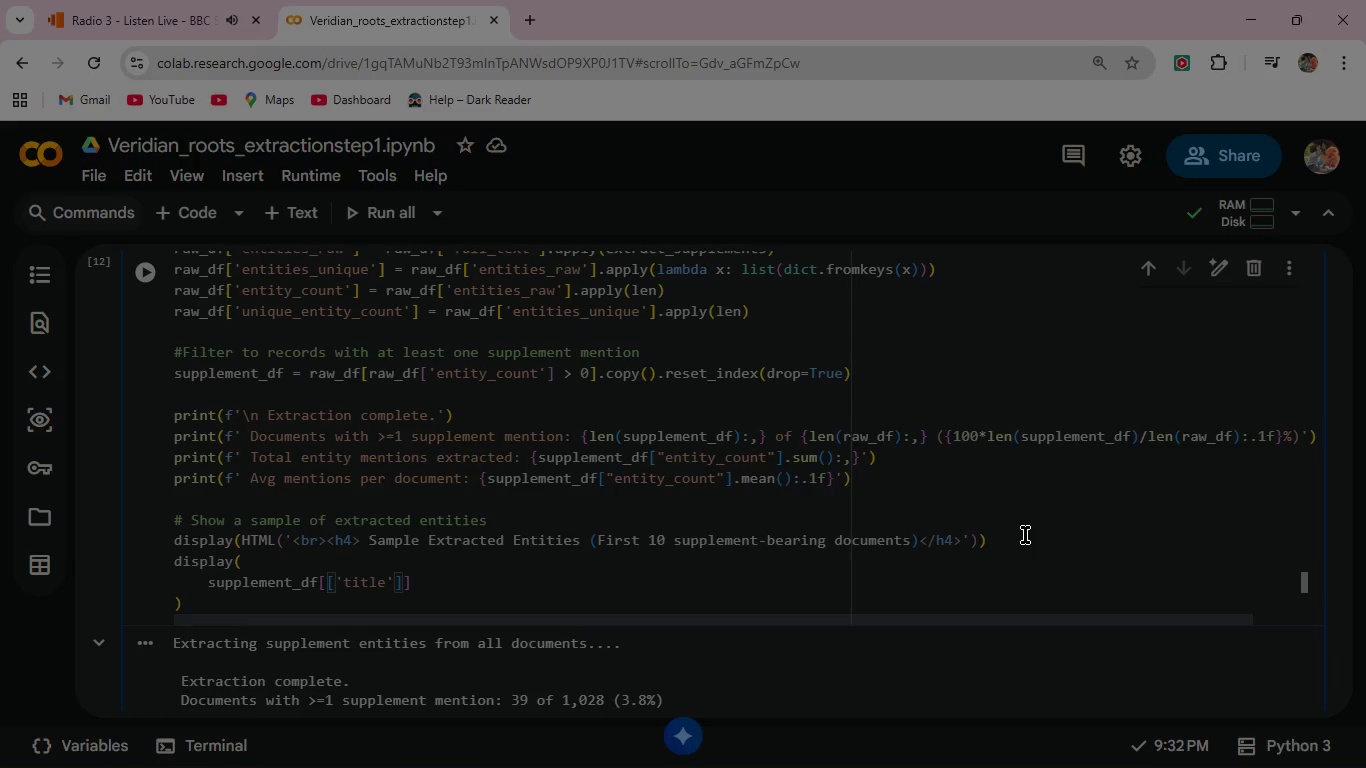 
key(Comma)
 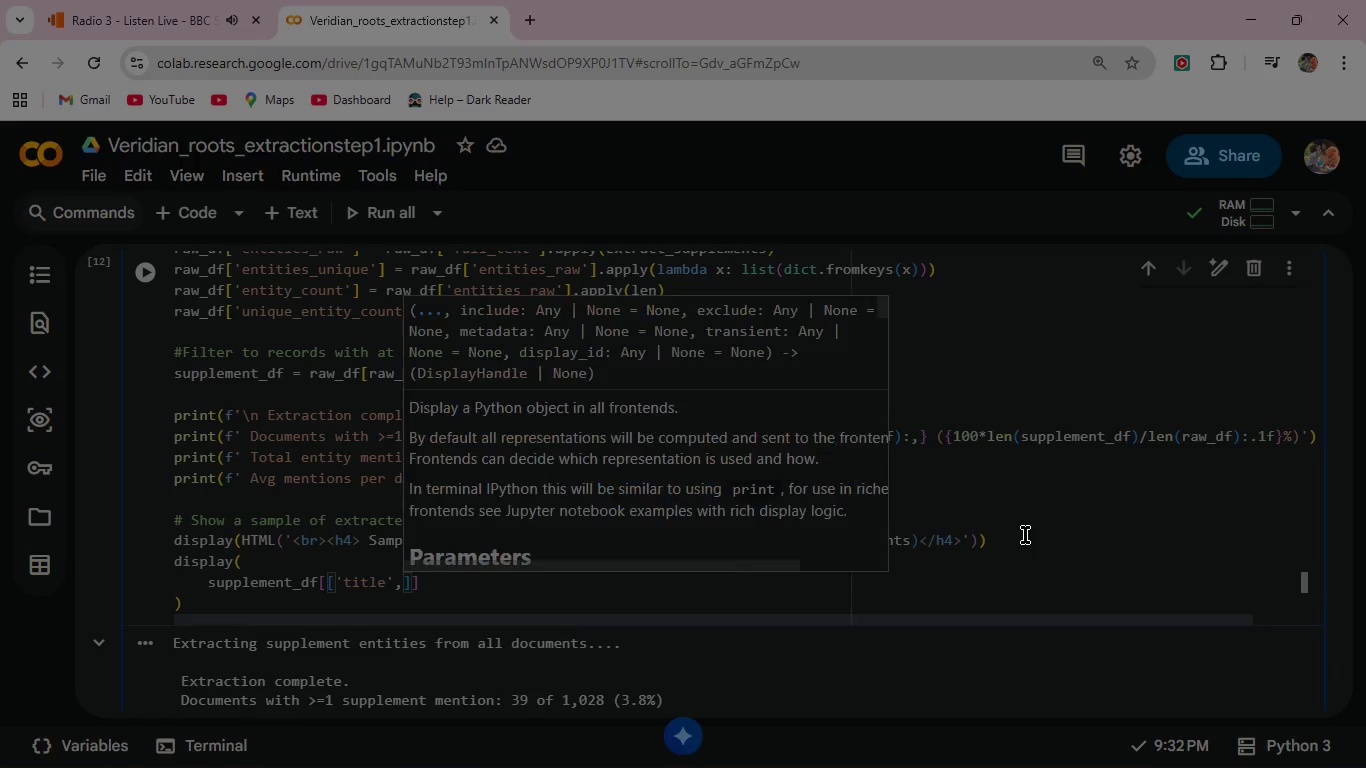 
left_click([1025, 535])
 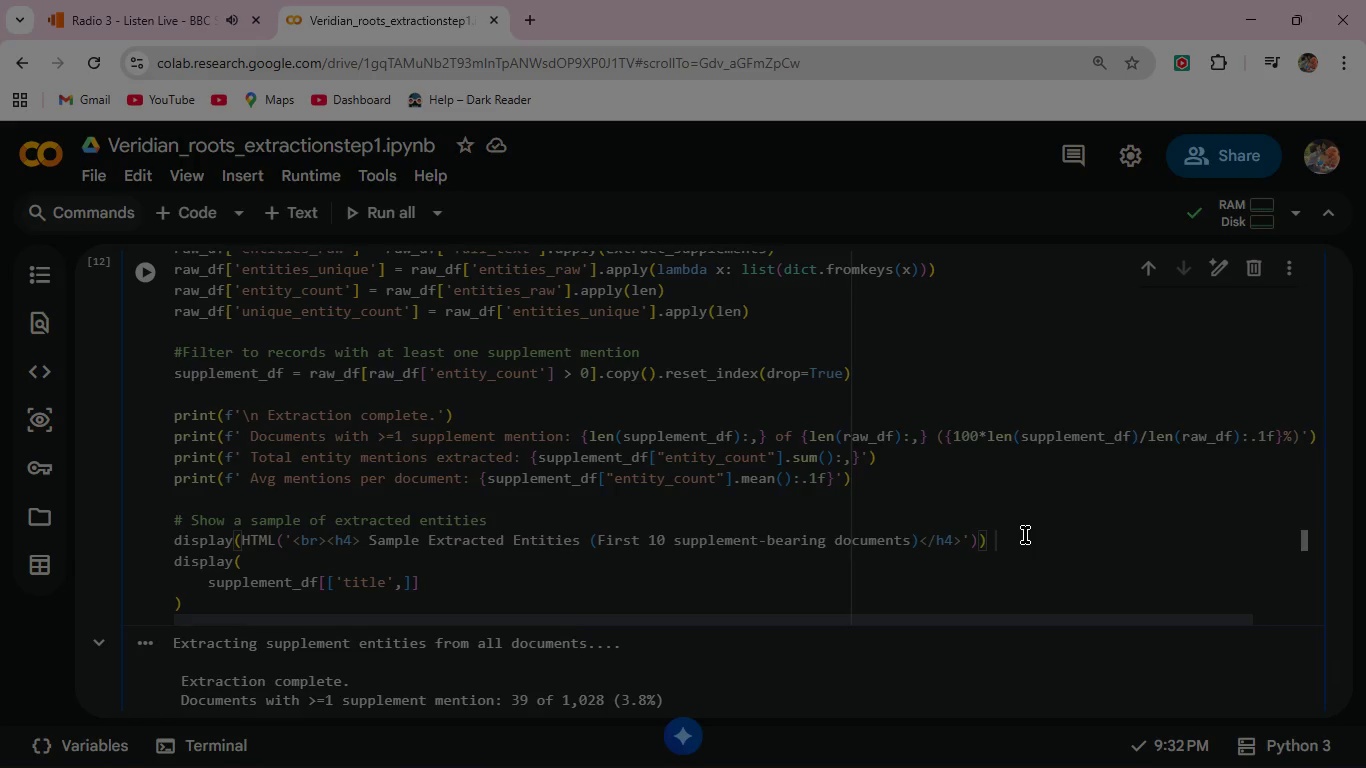 
type( 'ent)
 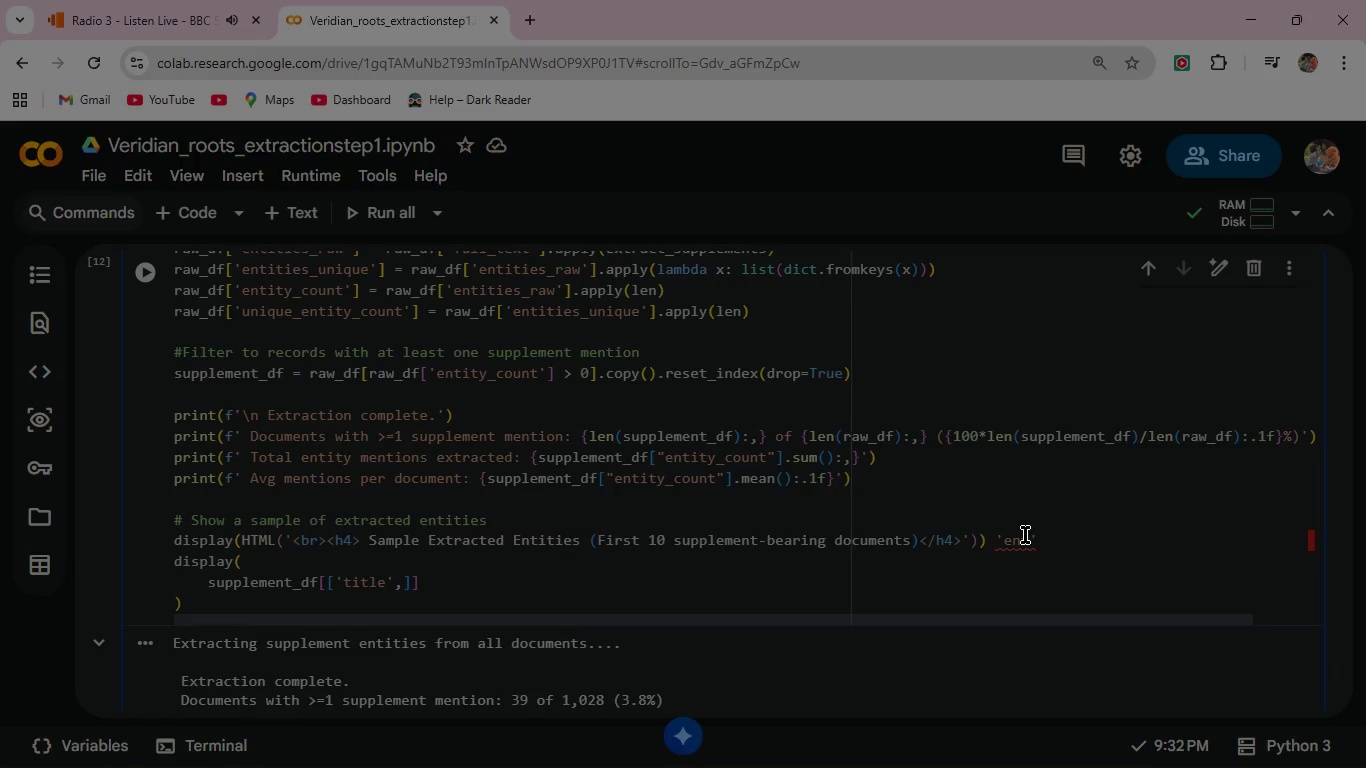 
key(Control+Z)
 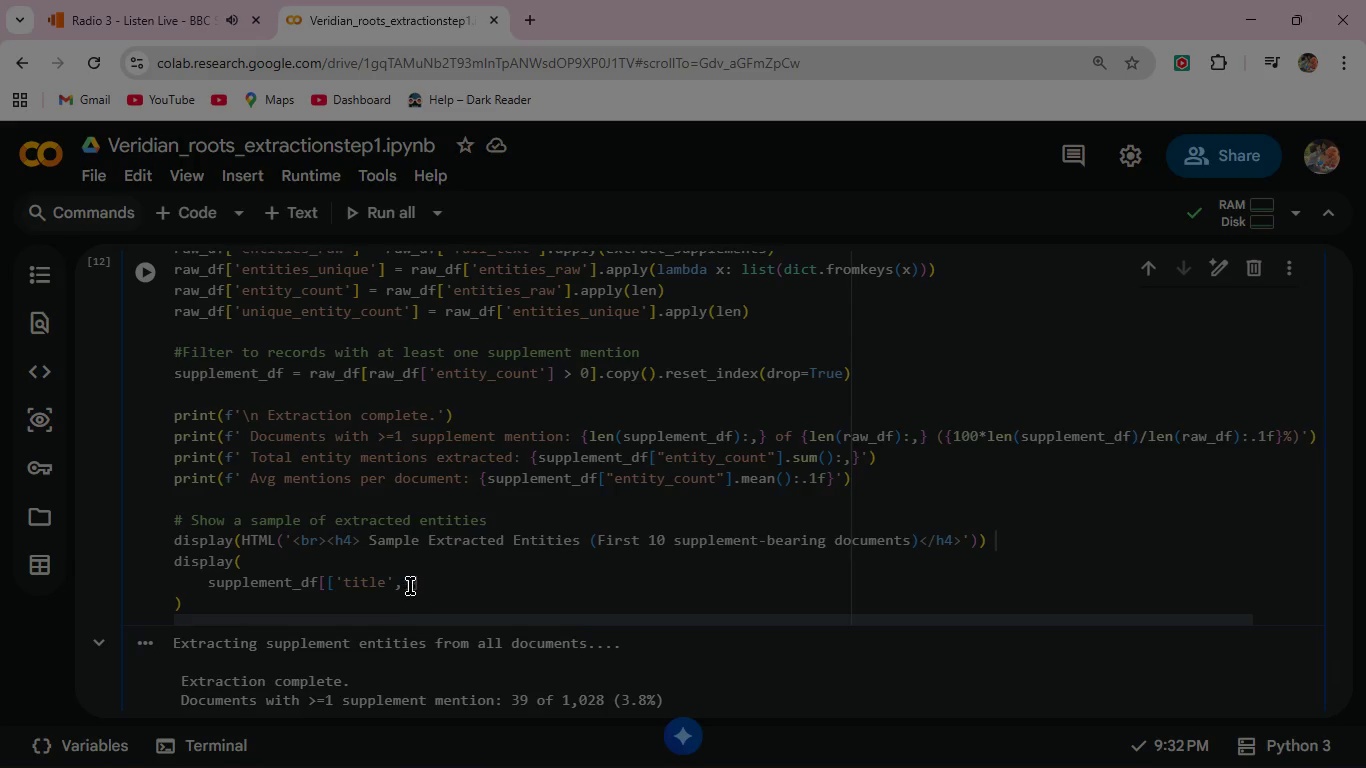 
left_click([405, 582])
 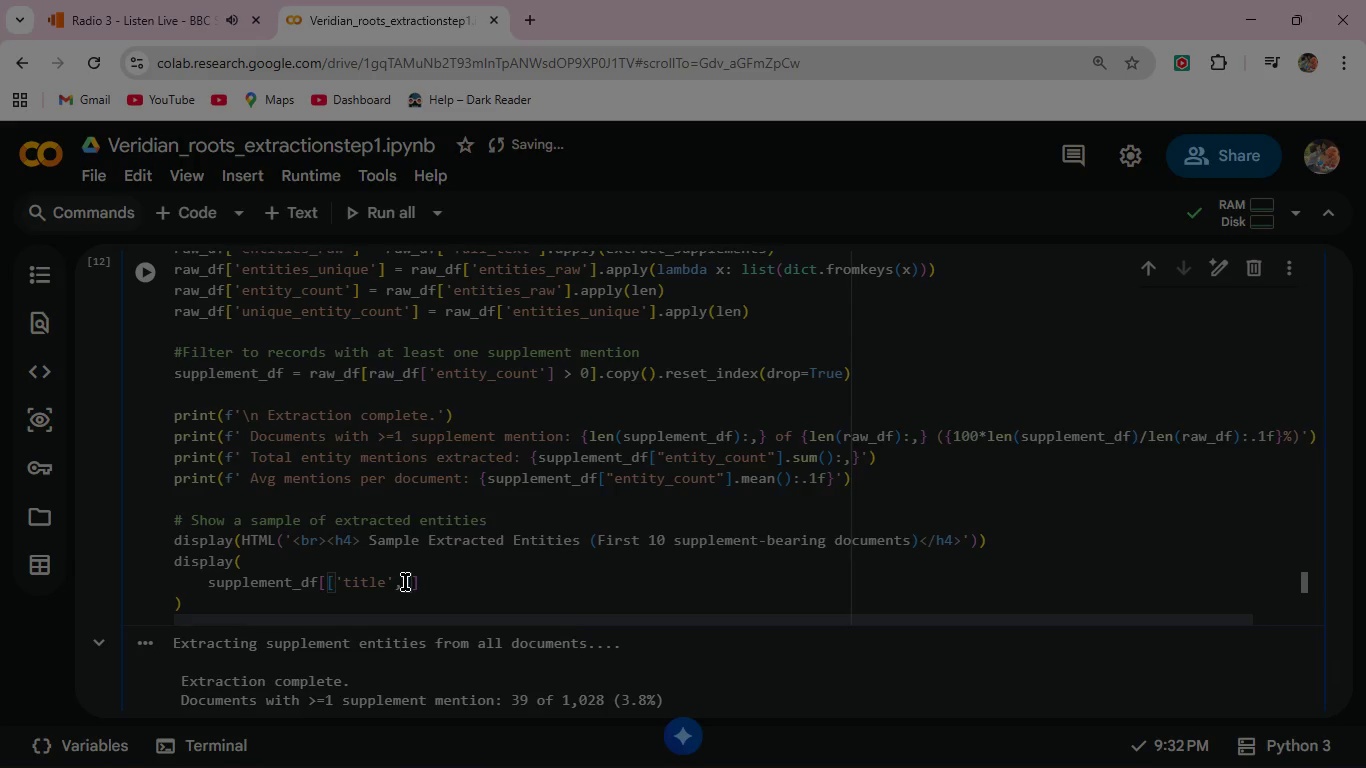 
type( 'enti)
 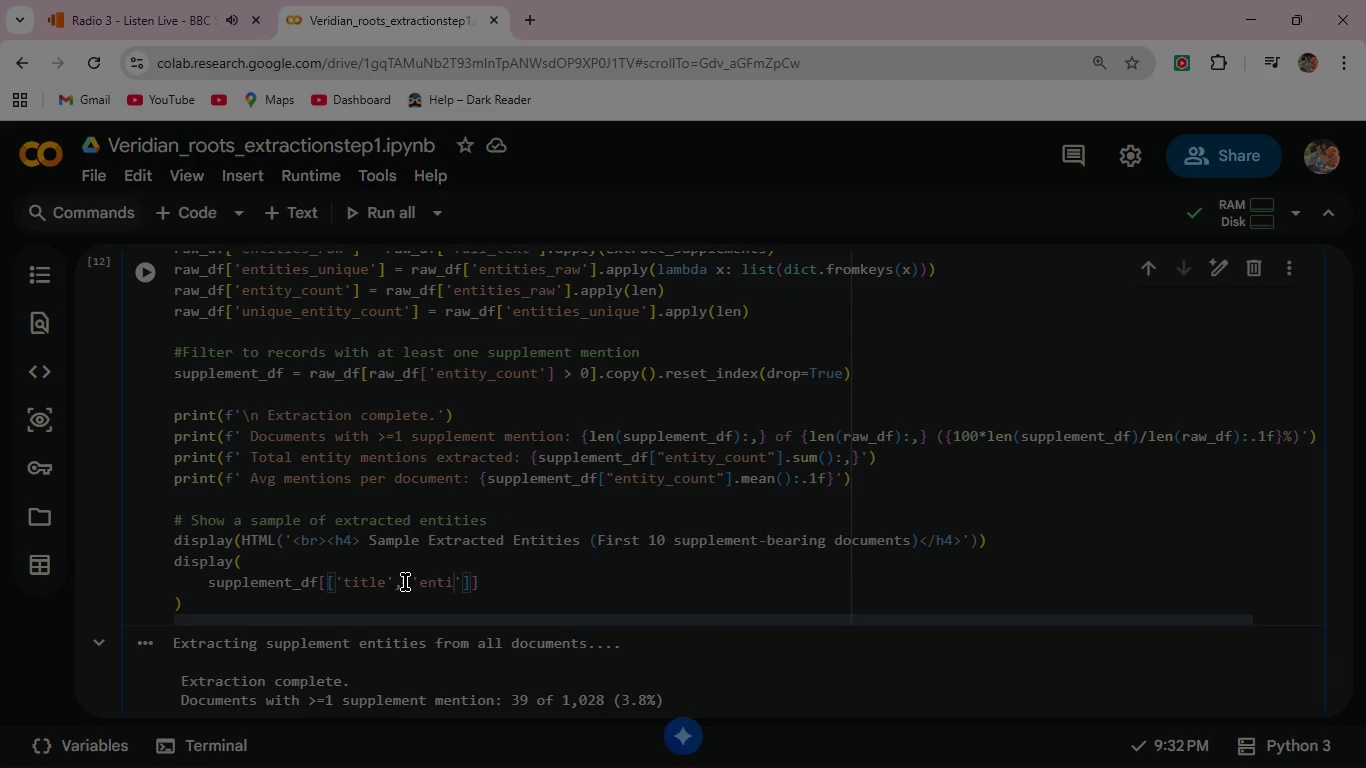 
left_click([405, 582])
 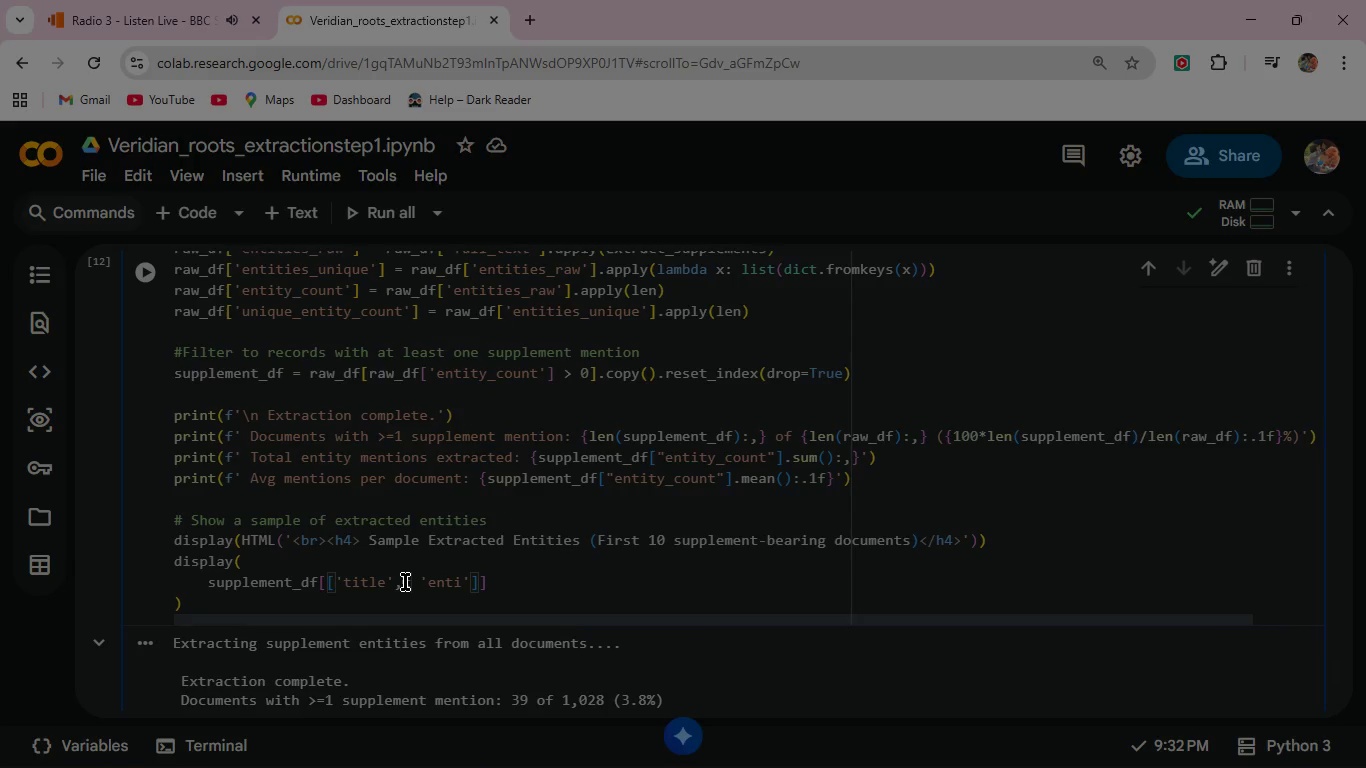 
type(ty)
 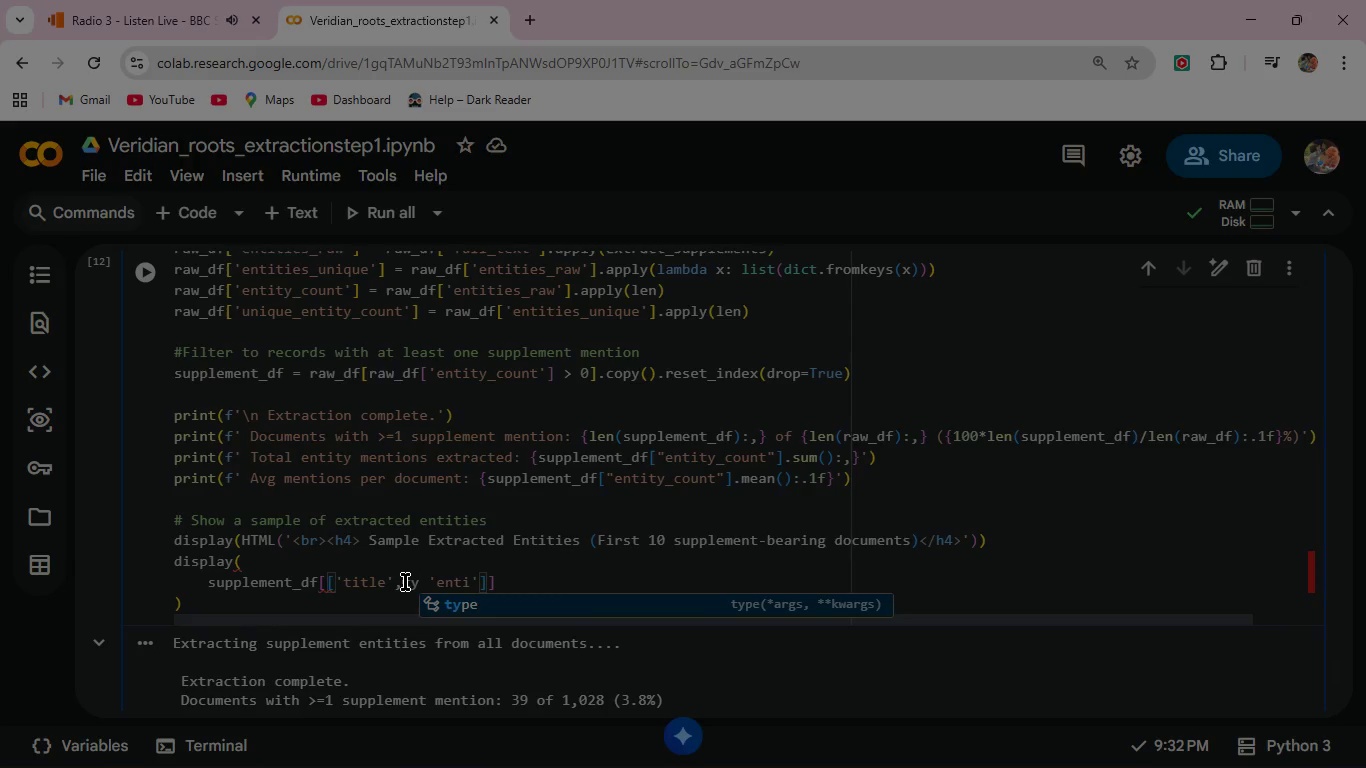 
key(Control+Z)
 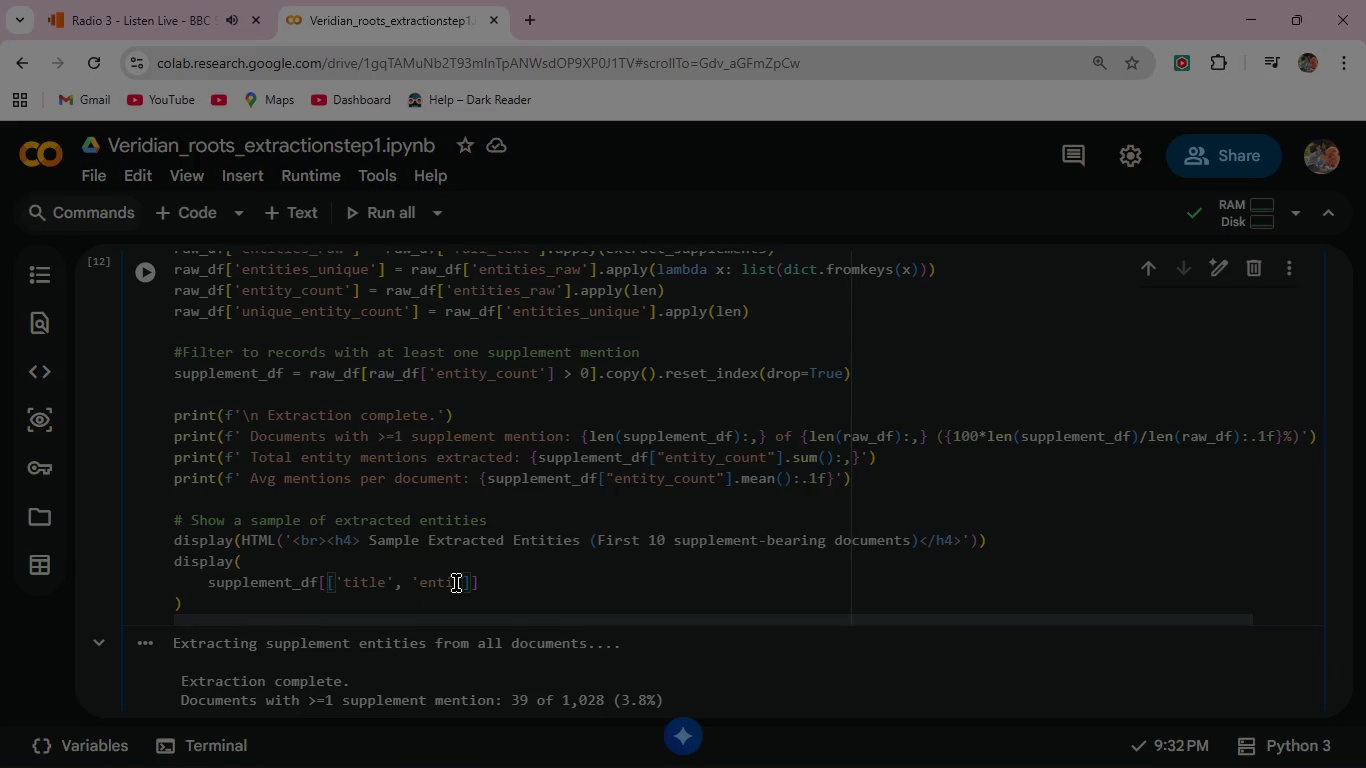 
left_click([457, 585])
 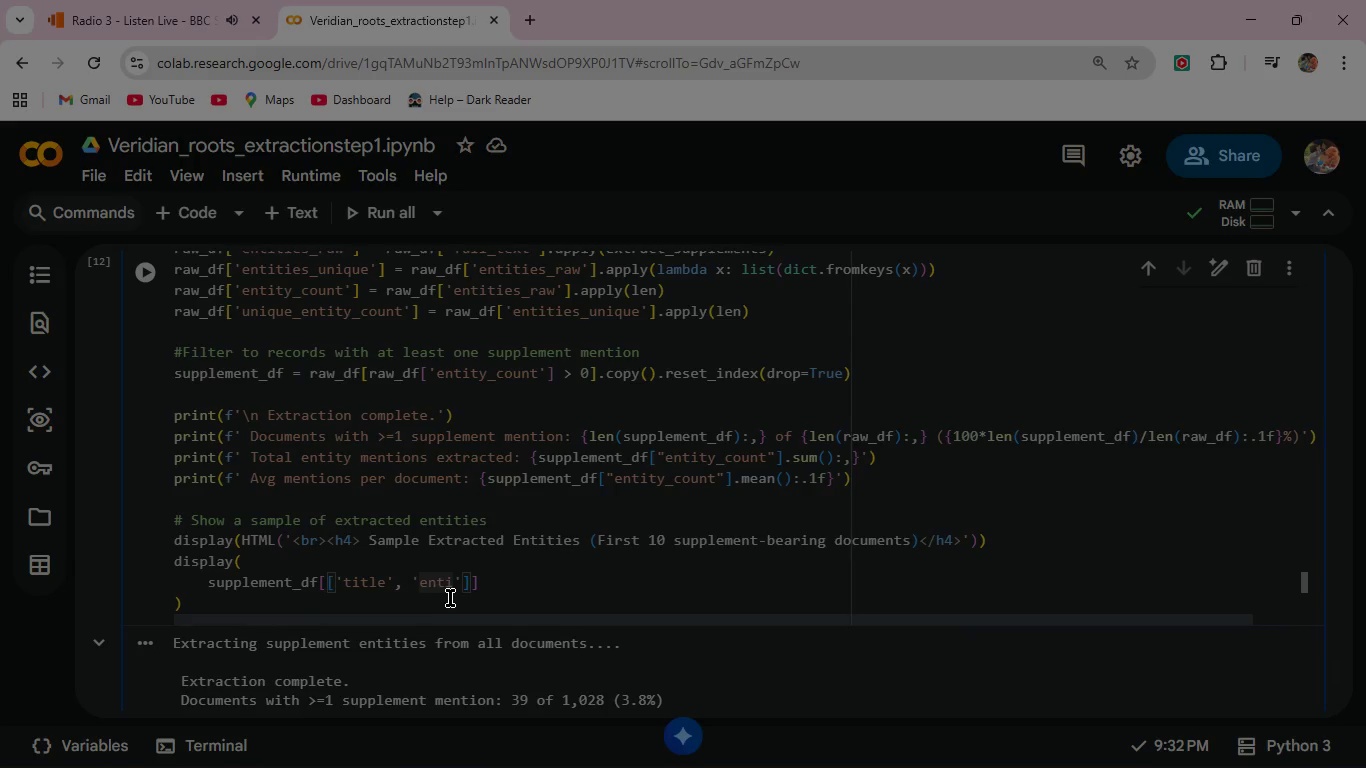 
left_click([455, 583])
 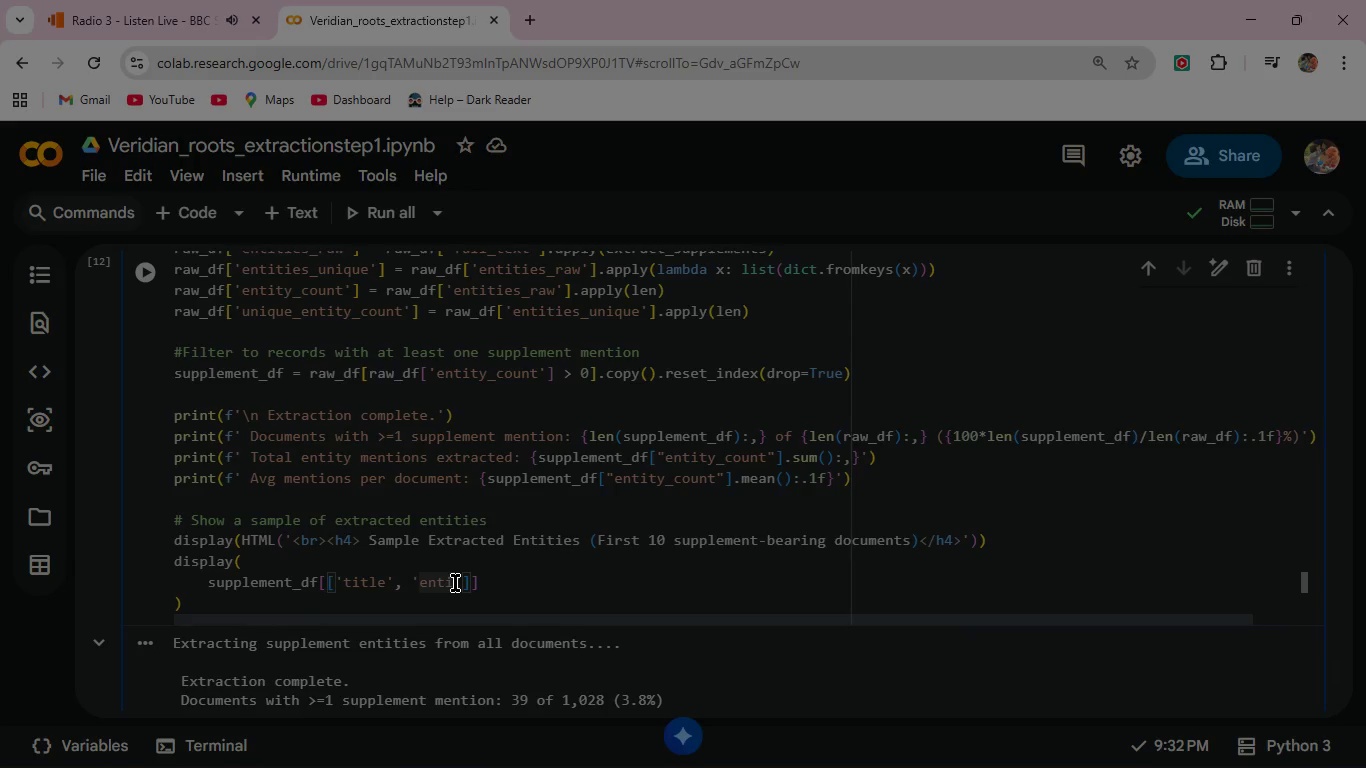 
left_click([455, 583])
 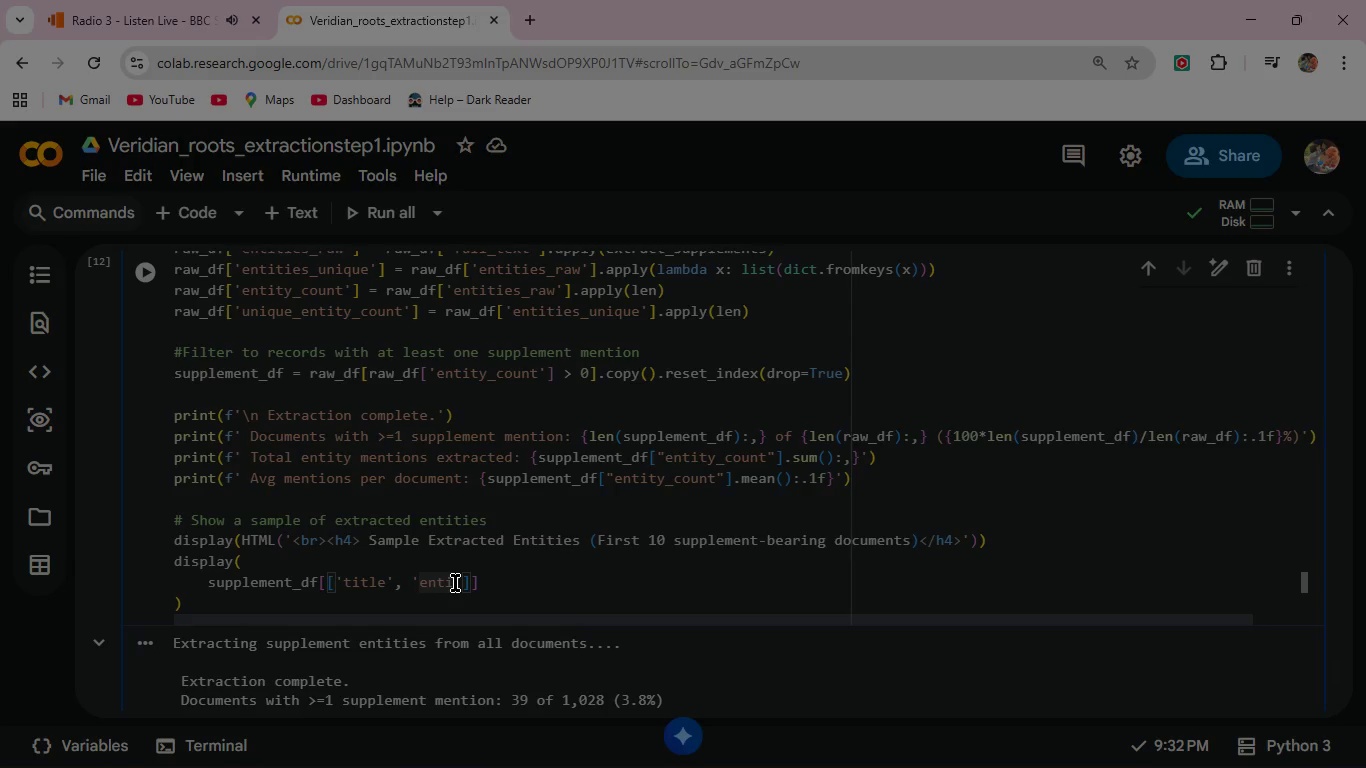 
wait(5.89)
 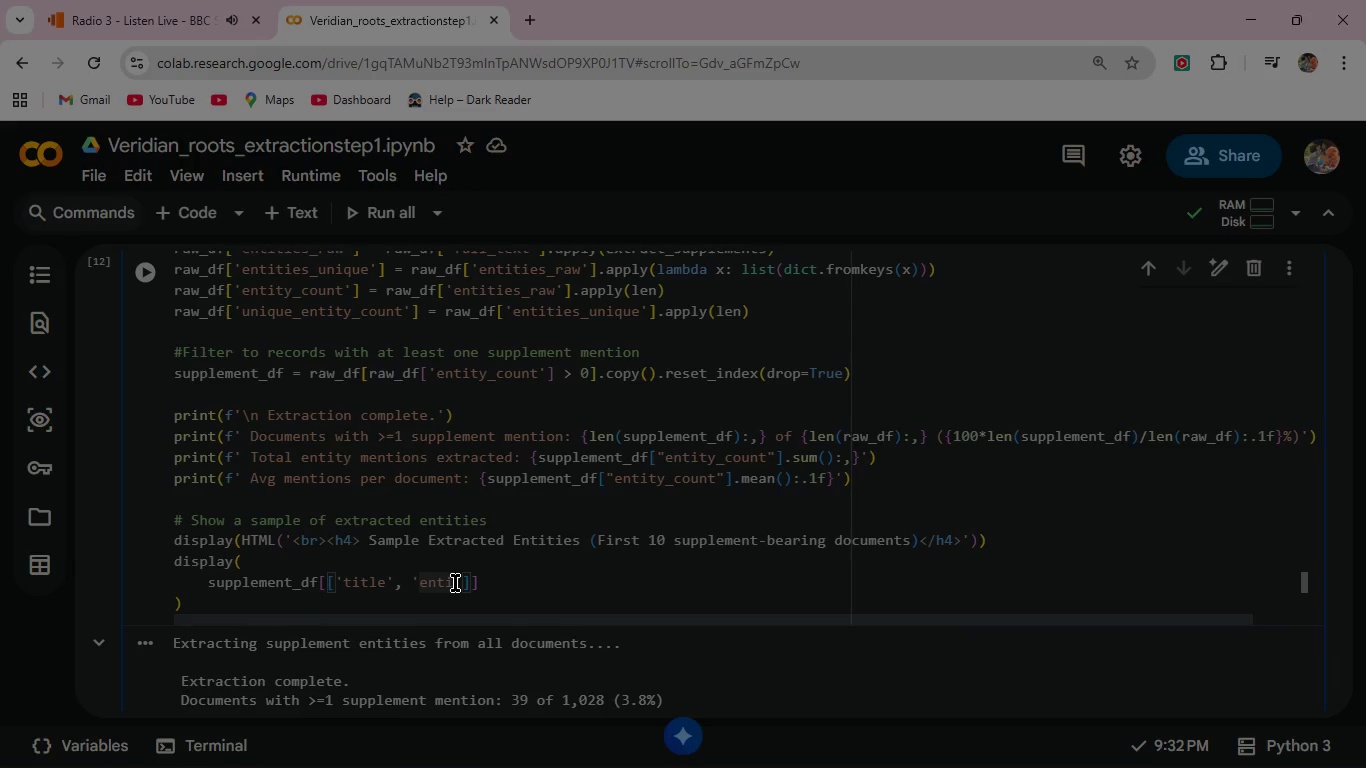 
type(ty_count)
 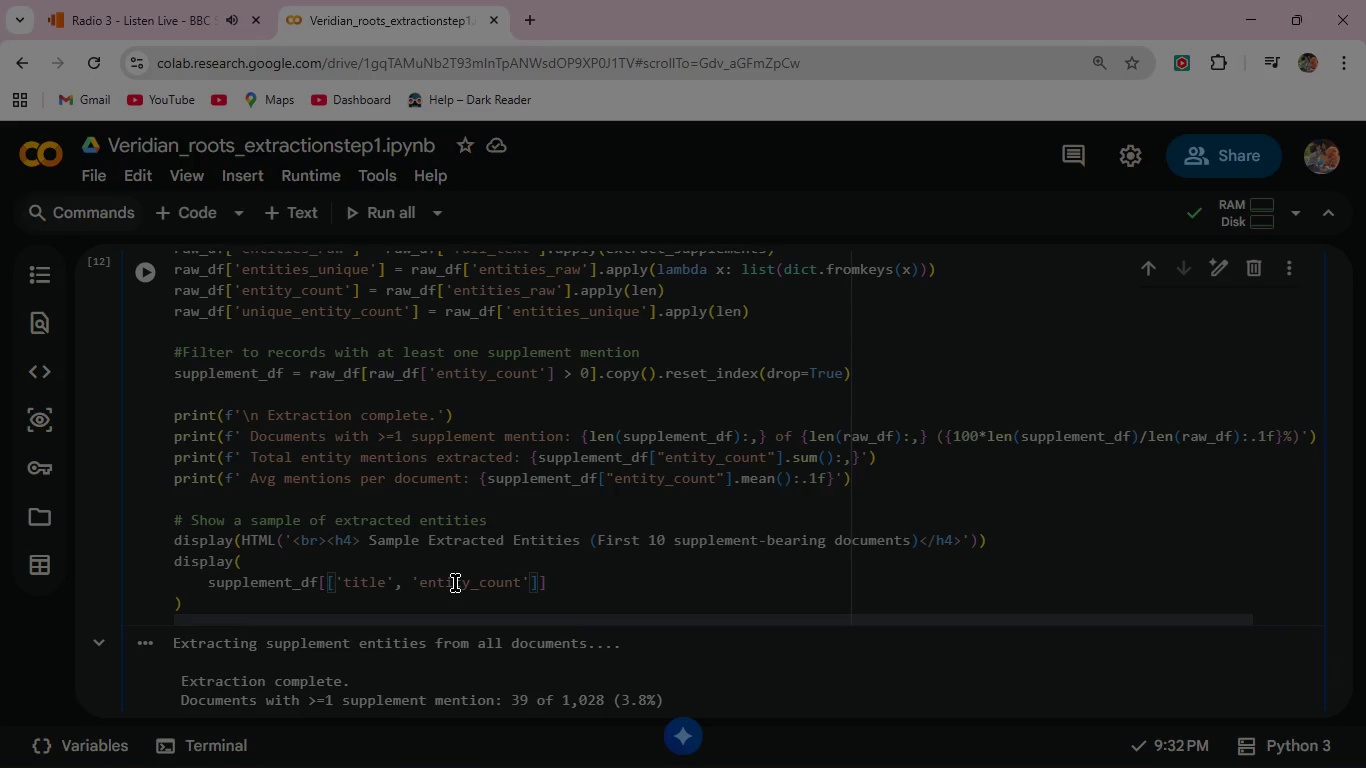 
key(ArrowRight)
 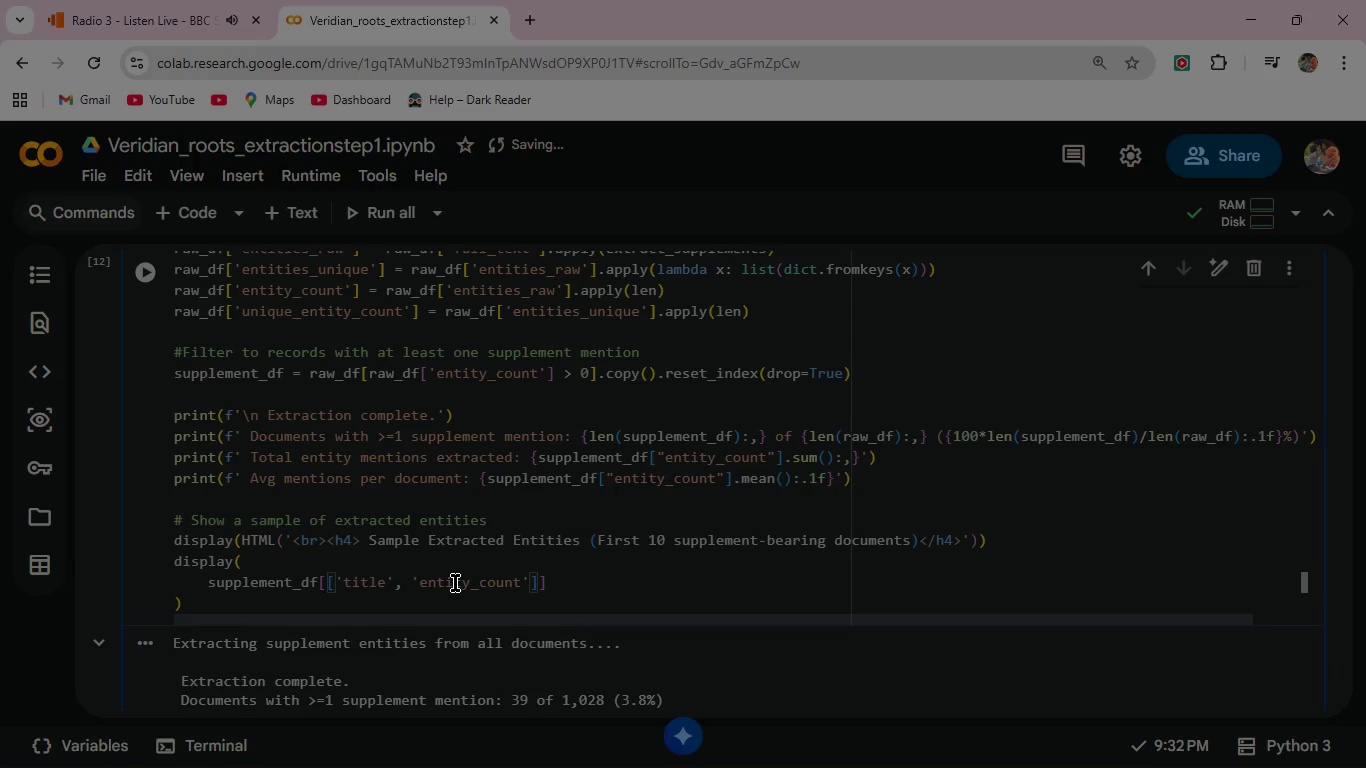 
type(, 'entities_unique)
 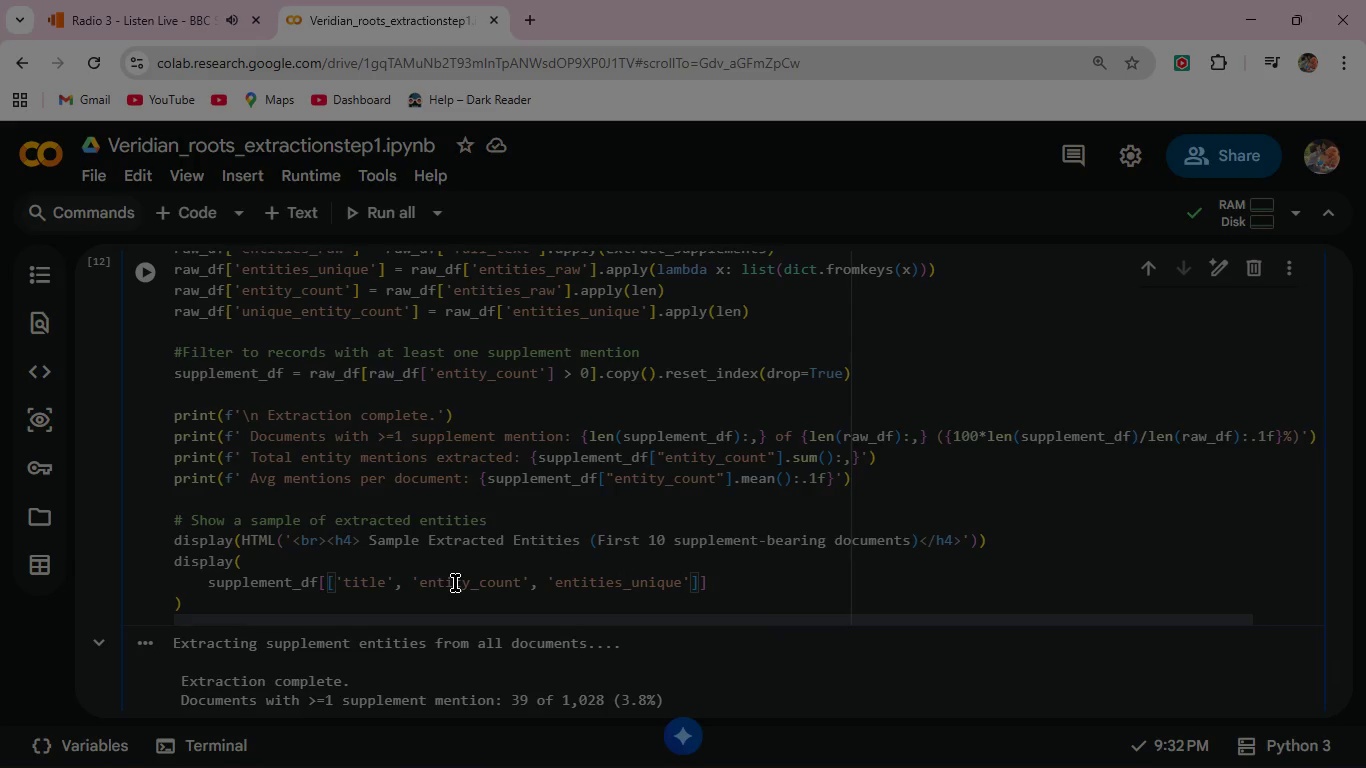 
key(ArrowRight)
 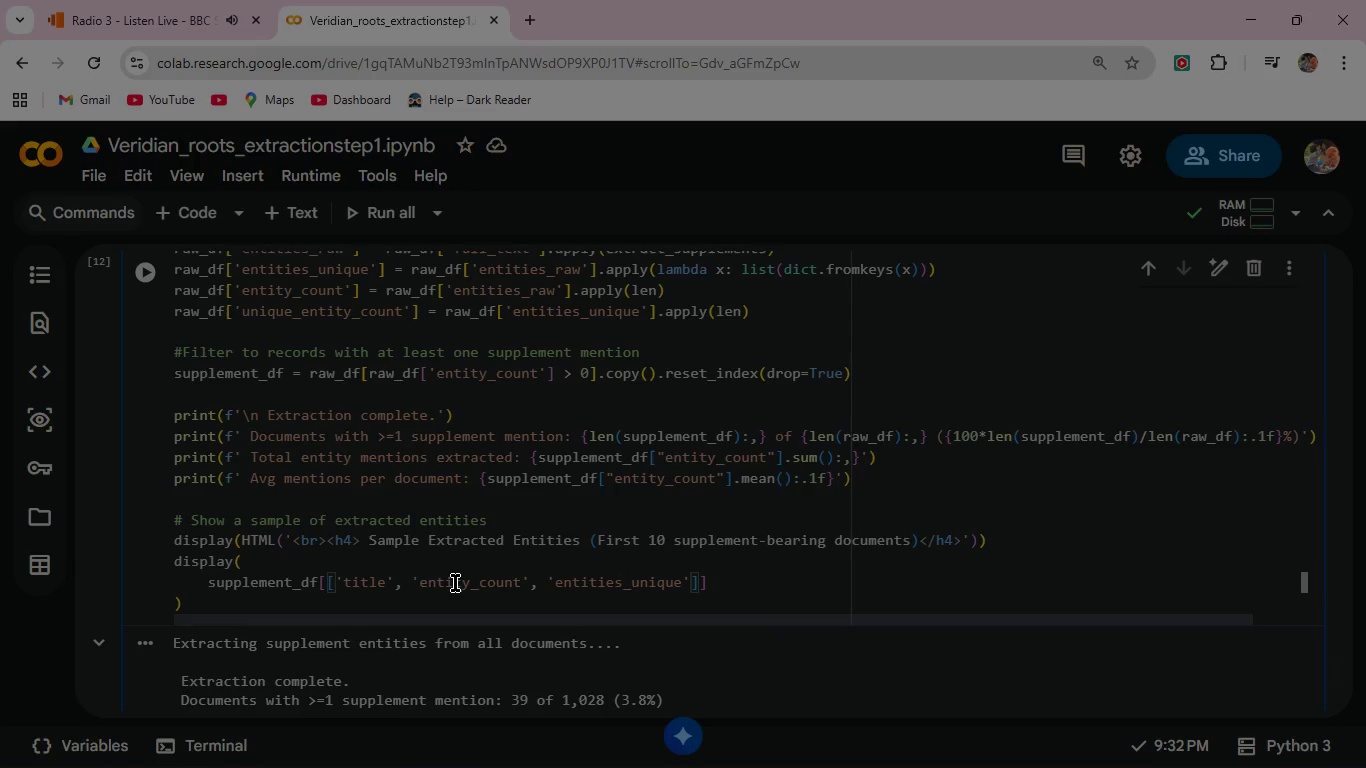 
key(ArrowRight)
 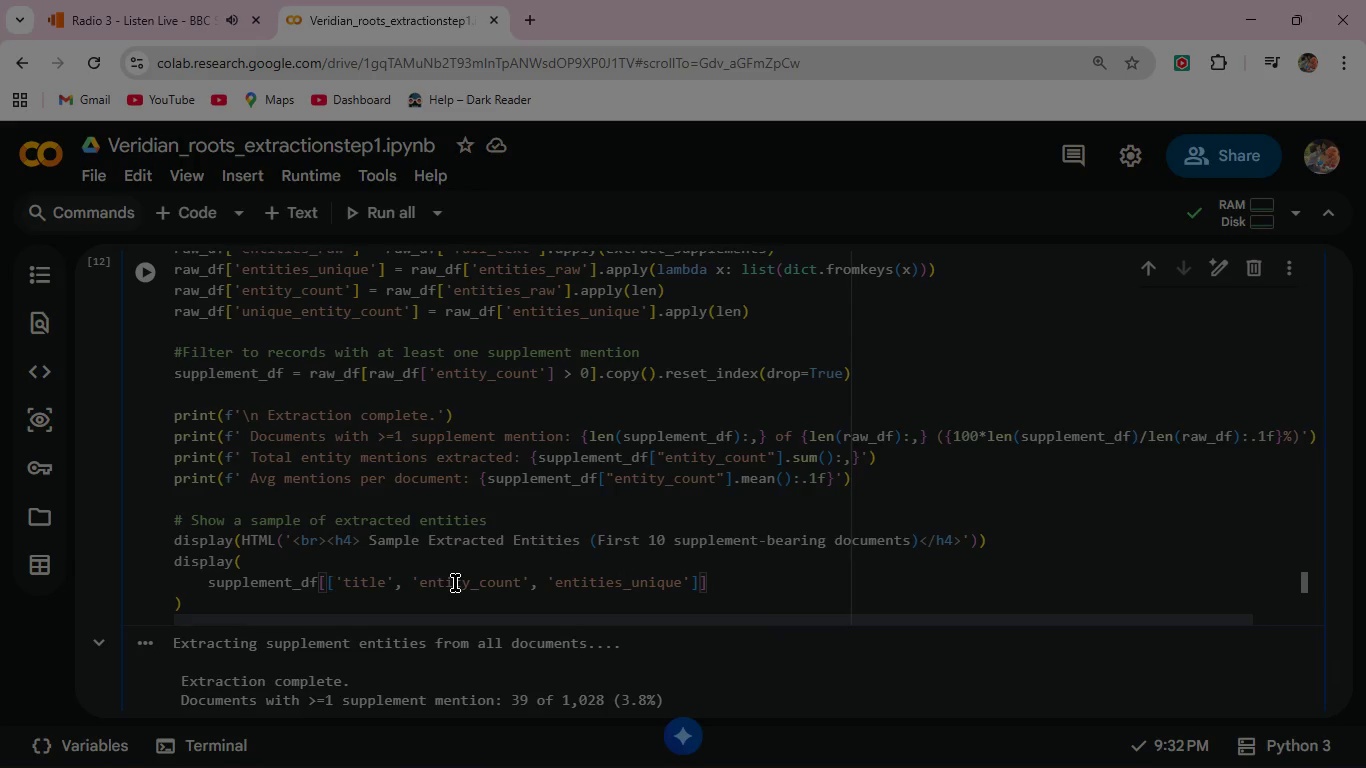 
key(ArrowRight)
 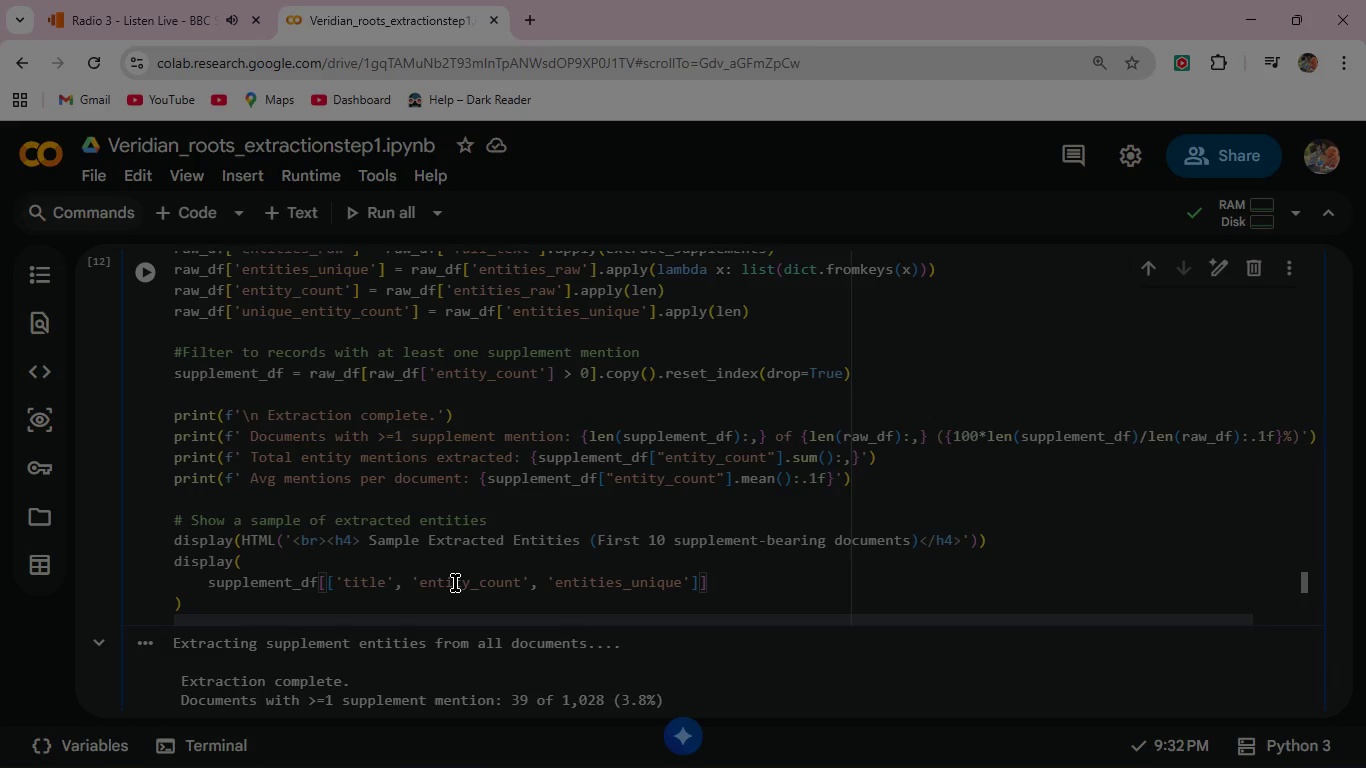 
key(Enter)
 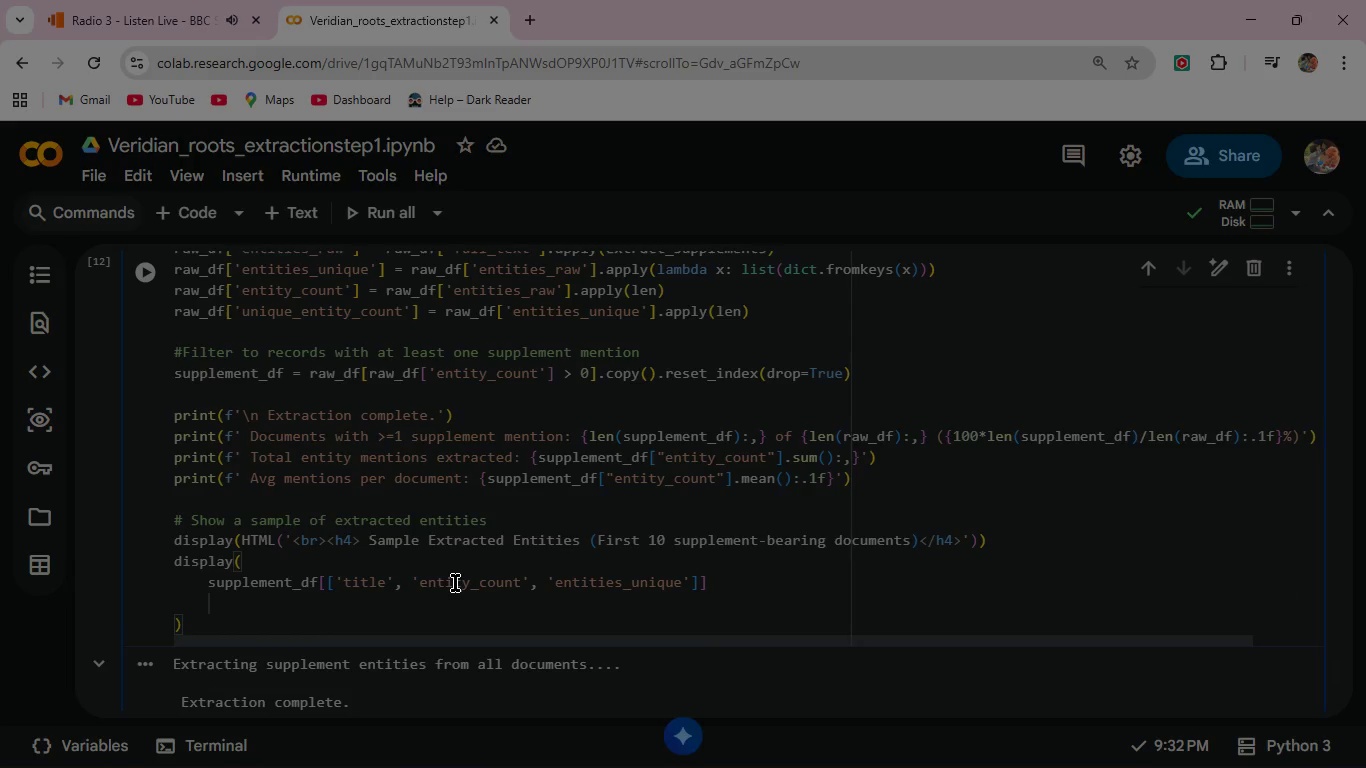 
type(.head(10)
 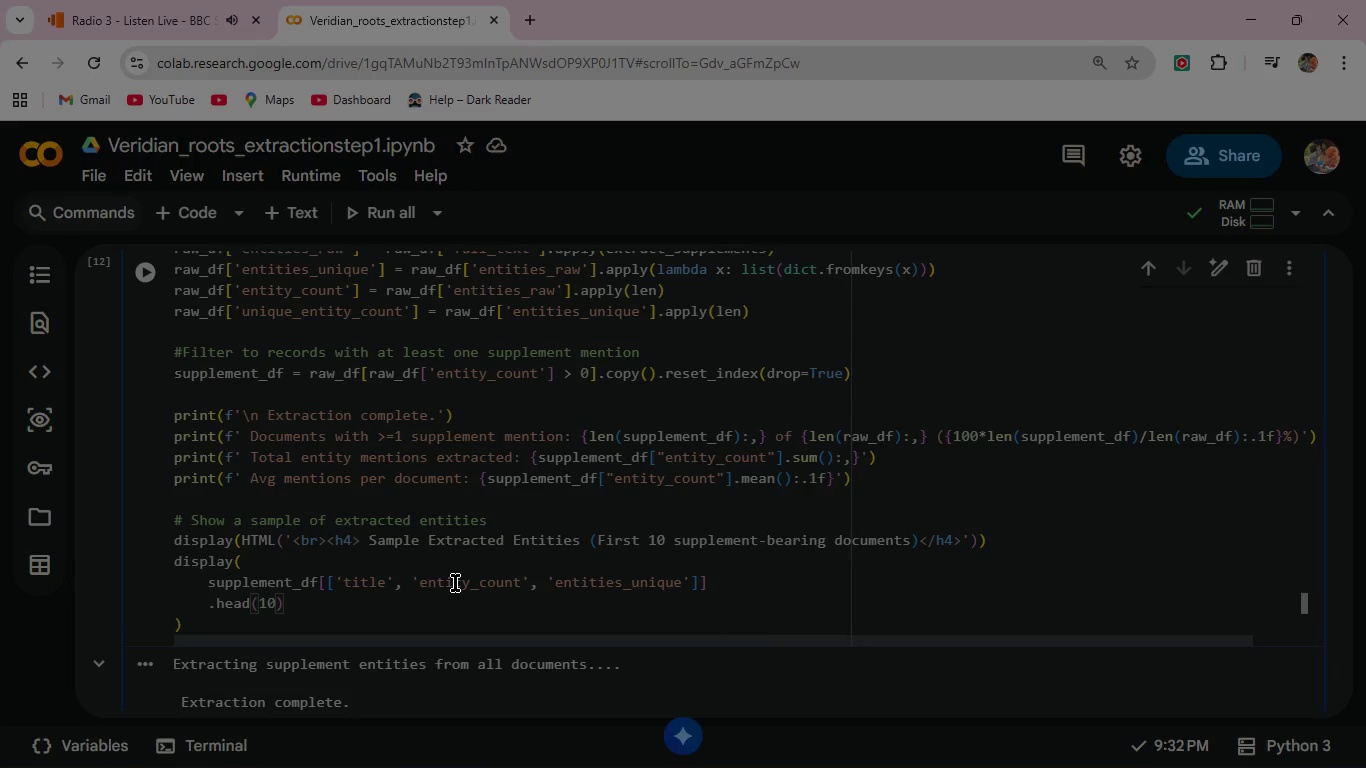 
key(ArrowRight)
 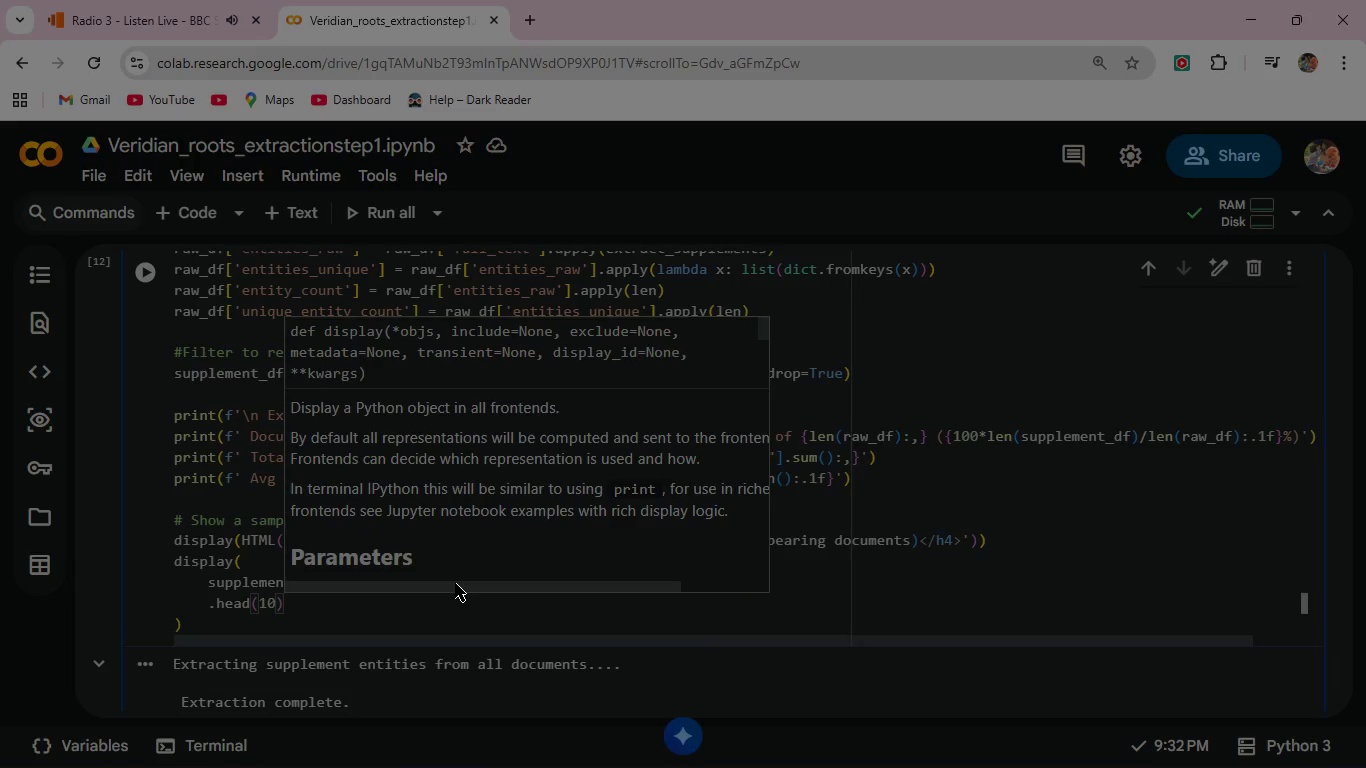 
key(Enter)
 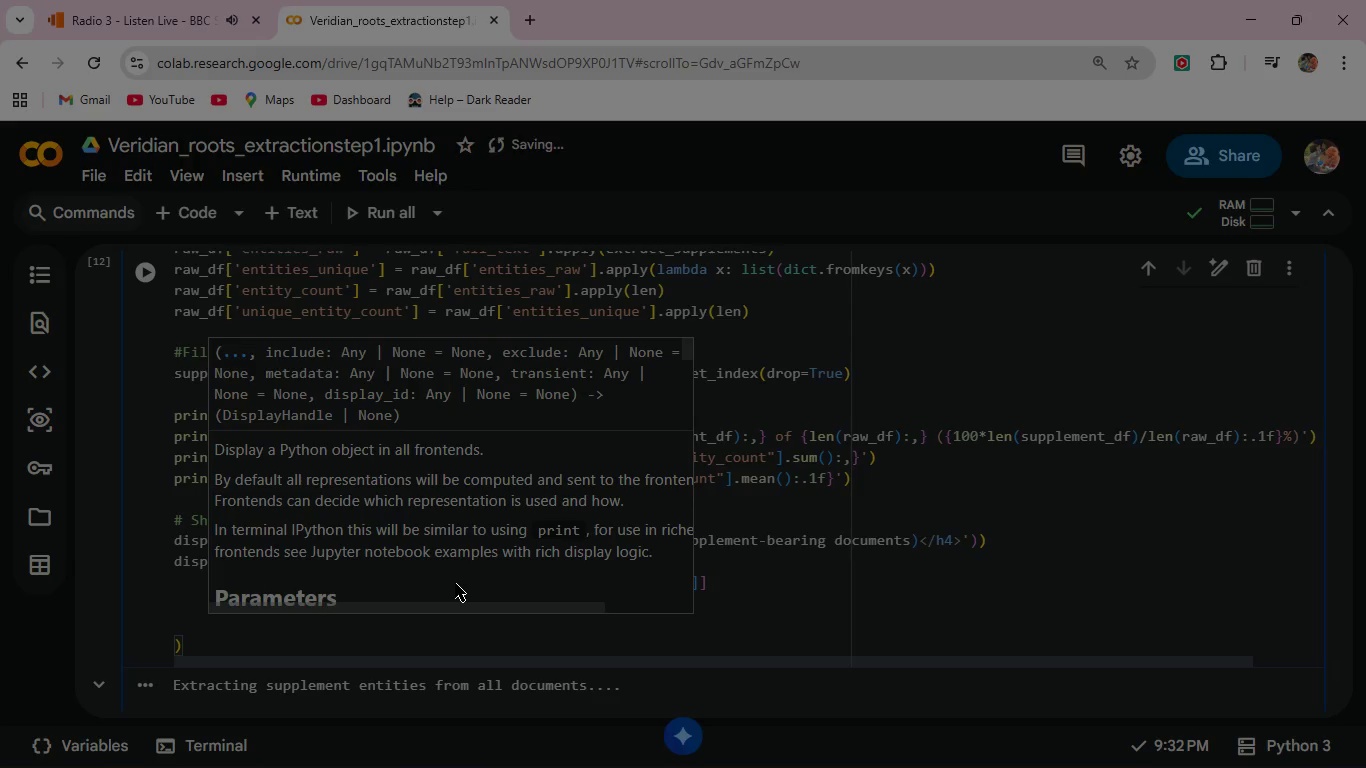 
type(.assign()
 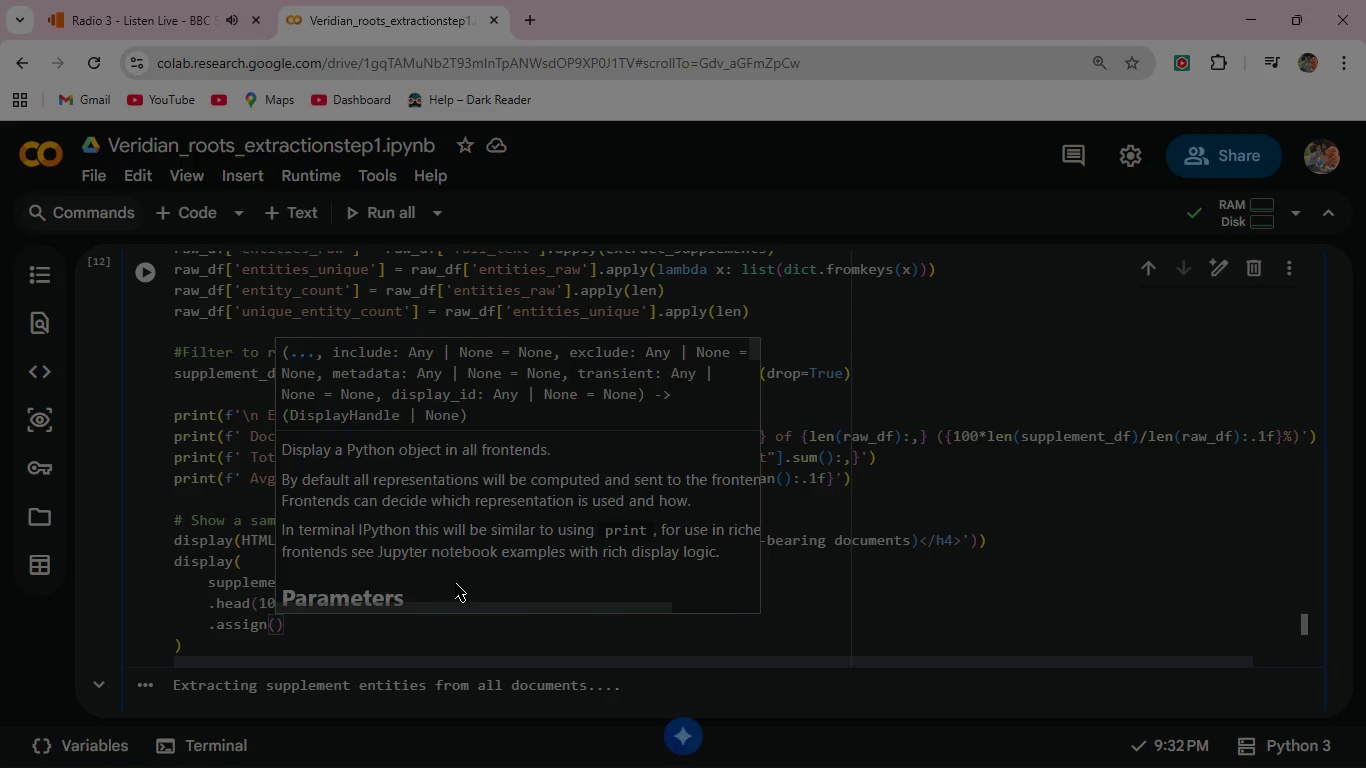 
type(**{'entities_unique)
 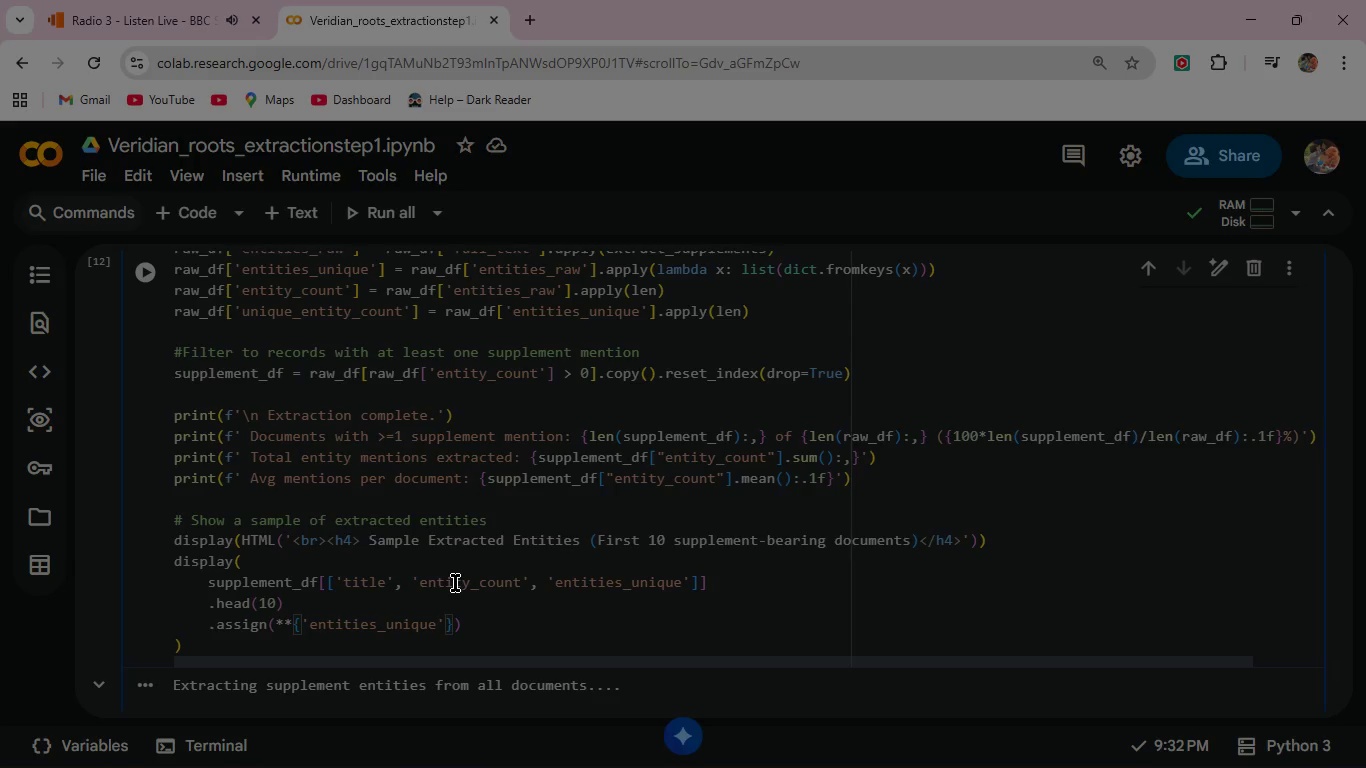 
key(ArrowRight)
 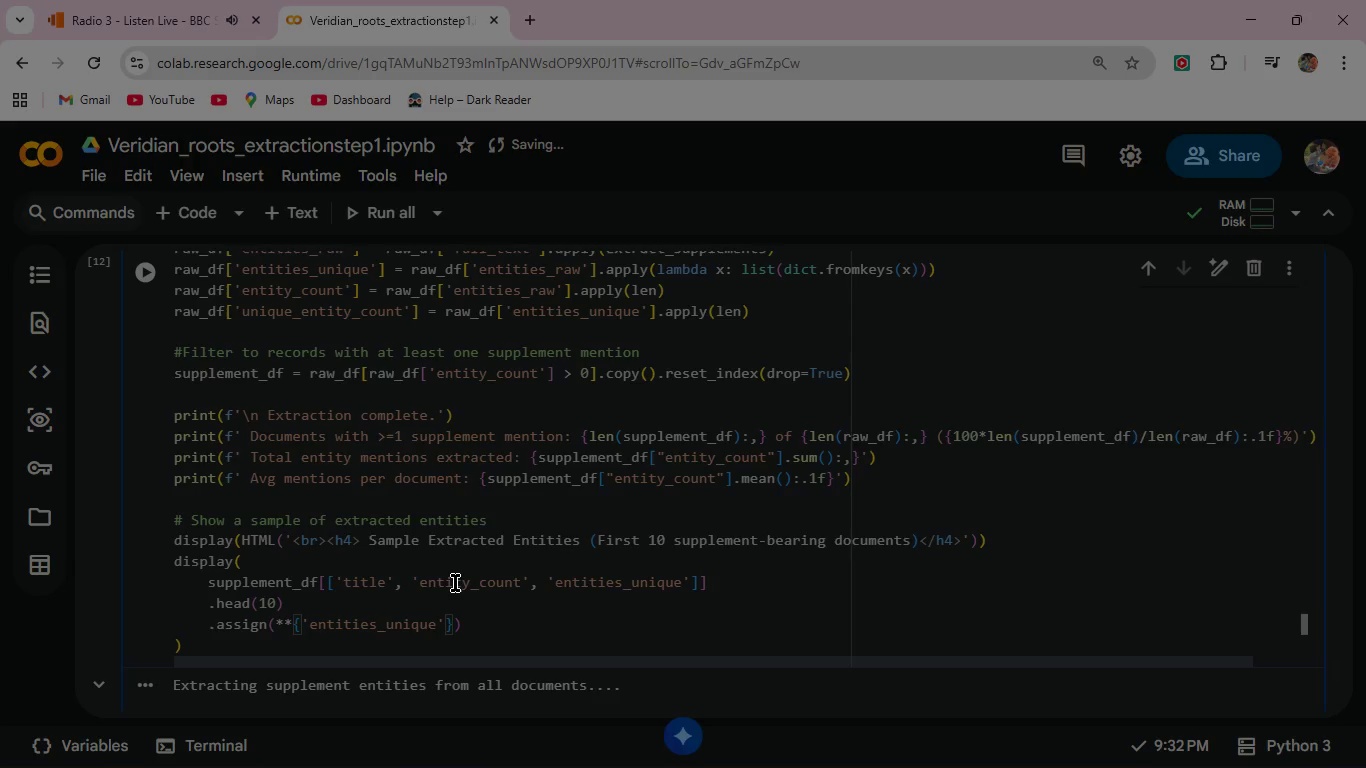 
type(: suppl)
 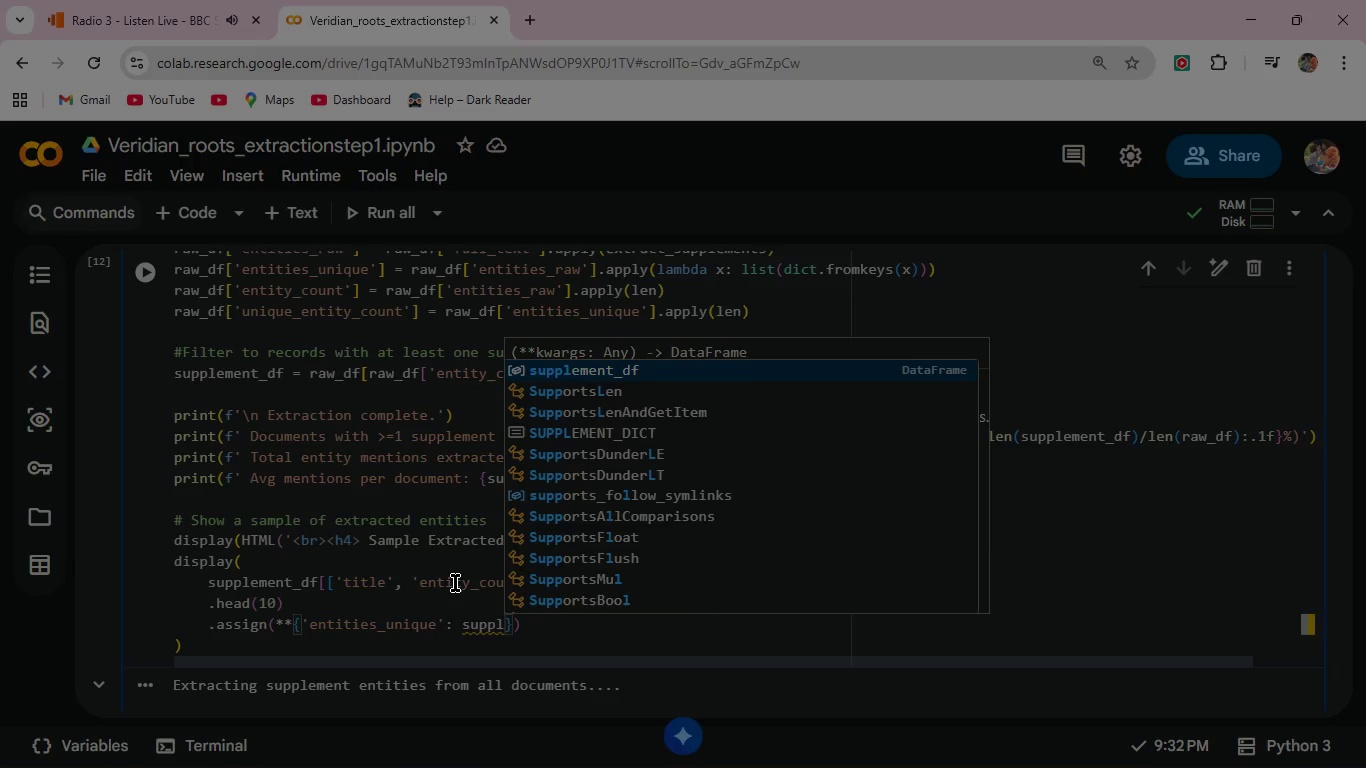 
key(Enter)
 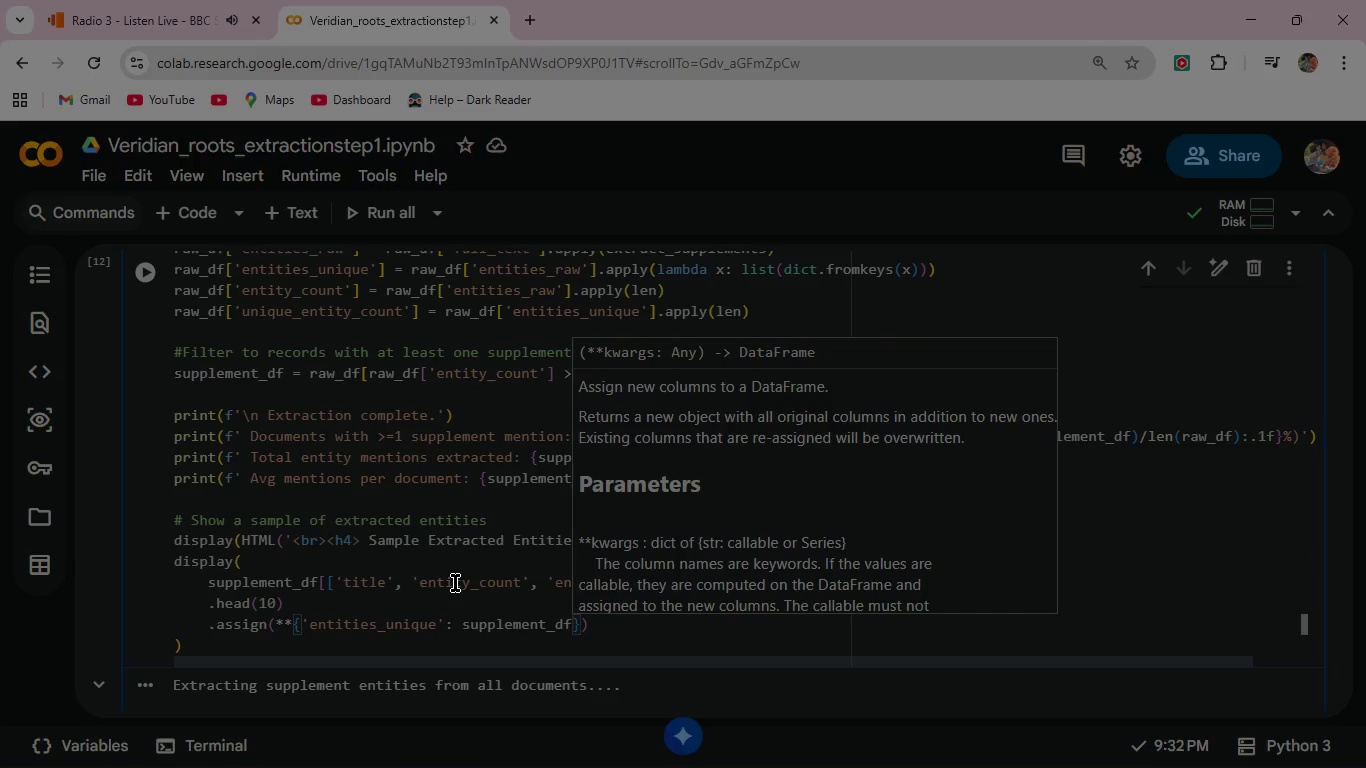 
key(BracketLeft)
 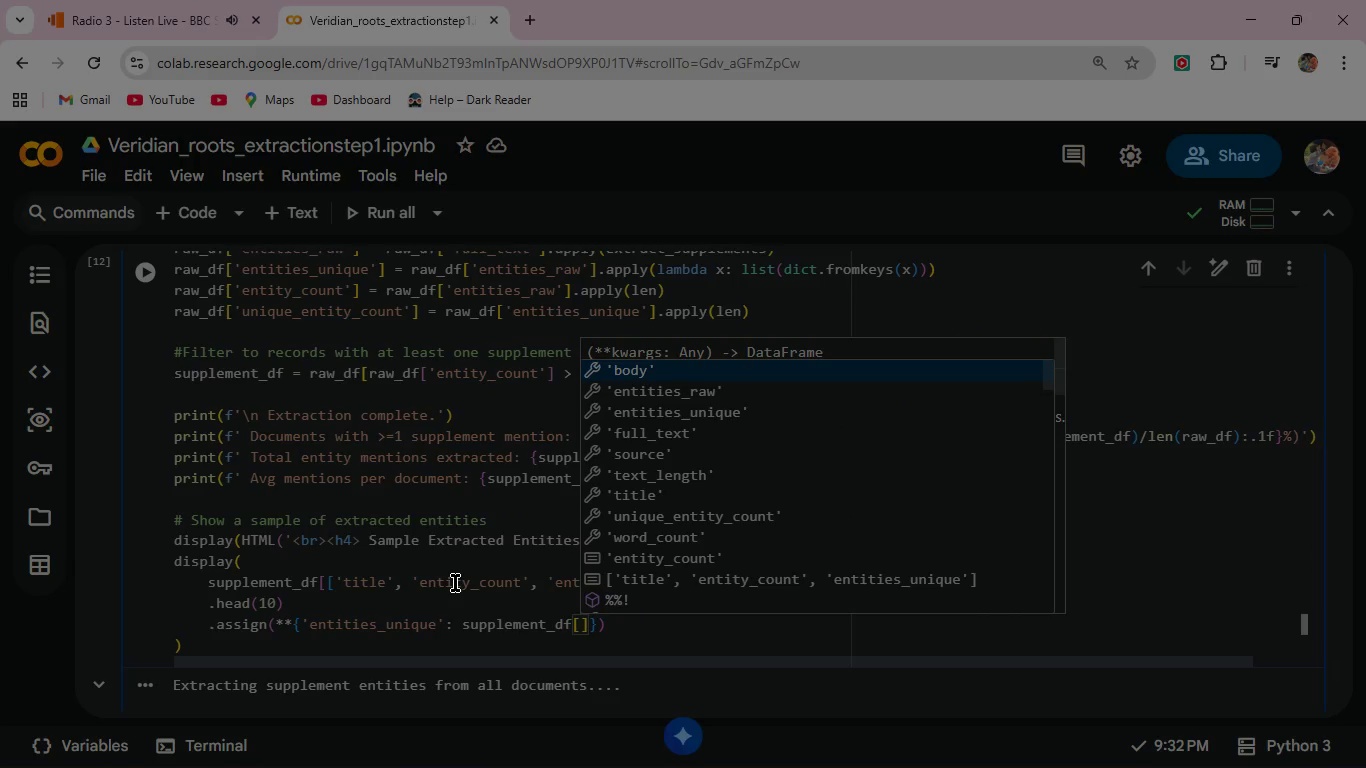 
key(Quote)
 